 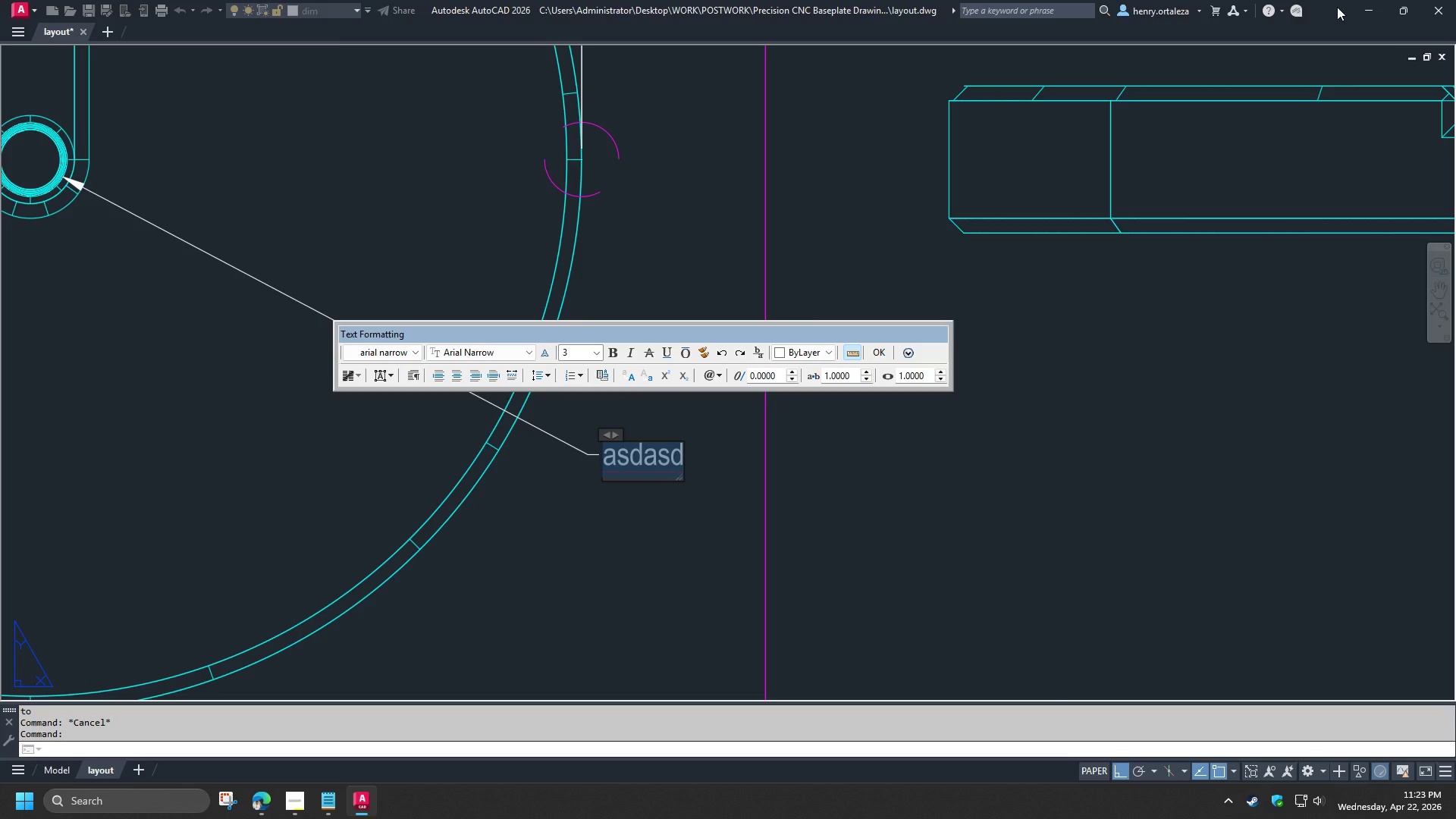 
key(Control+V)
 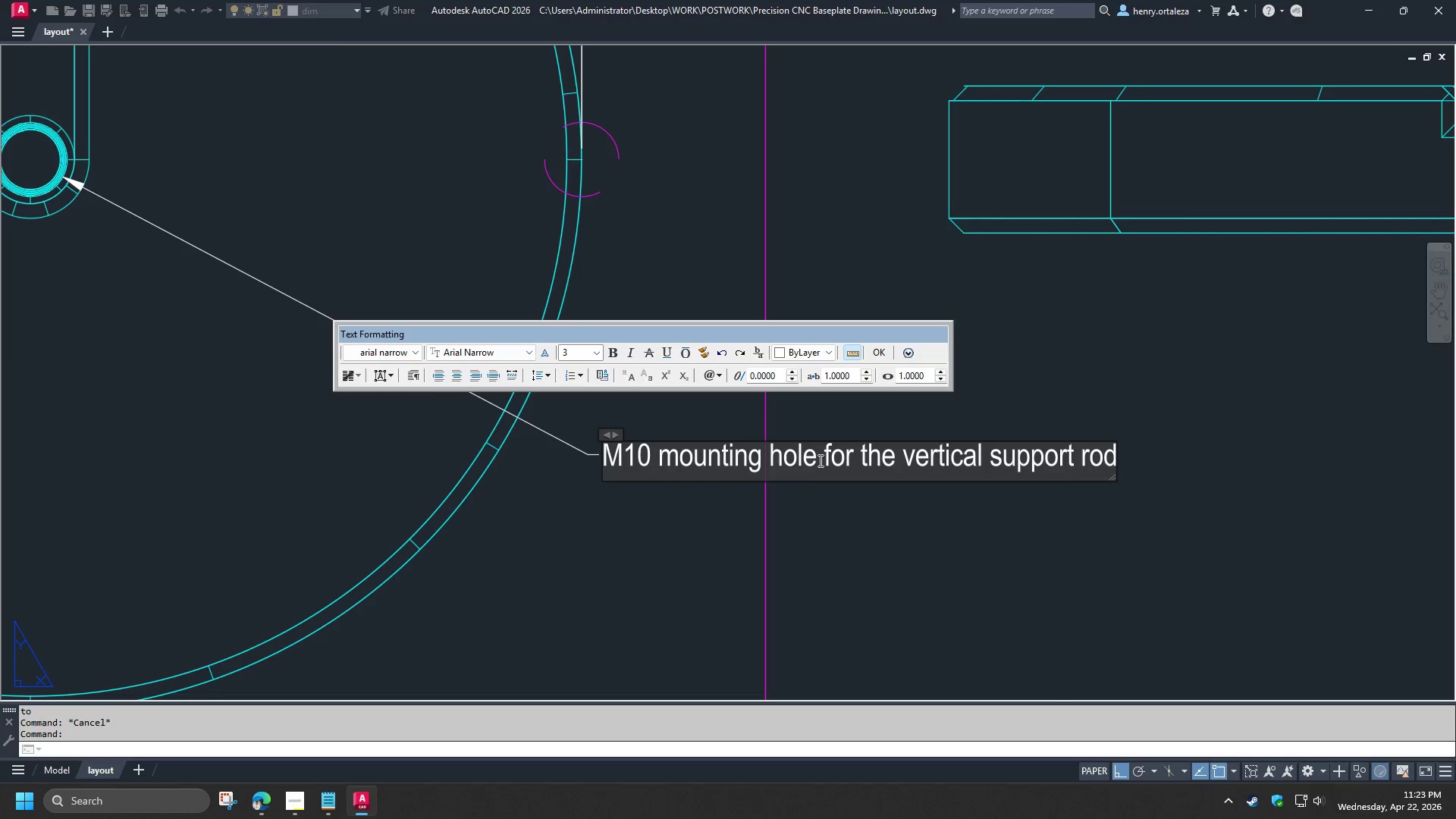 
left_click_drag(start_coordinate=[851, 463], to_coordinate=[864, 464])
 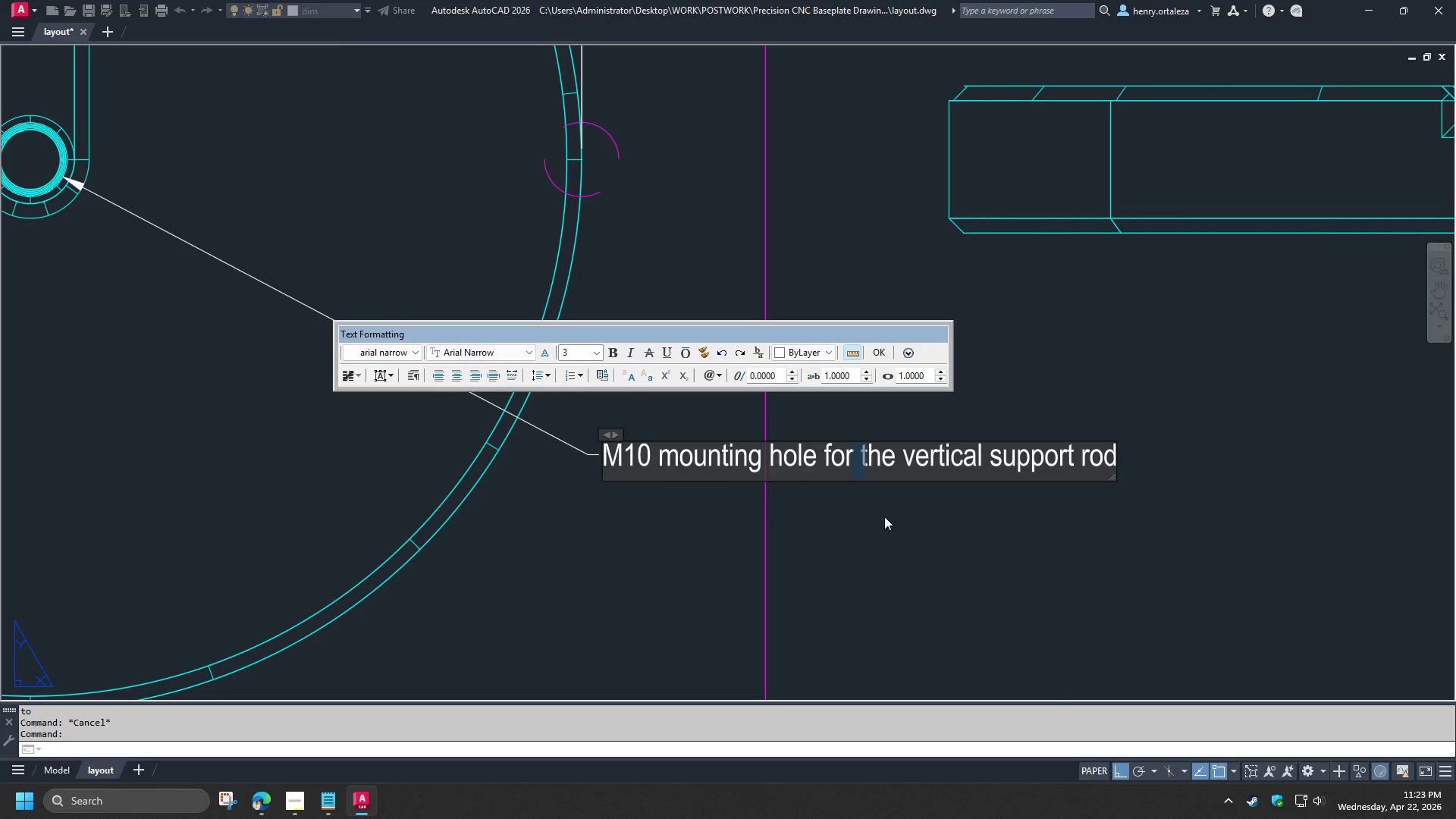 
key(Enter)
 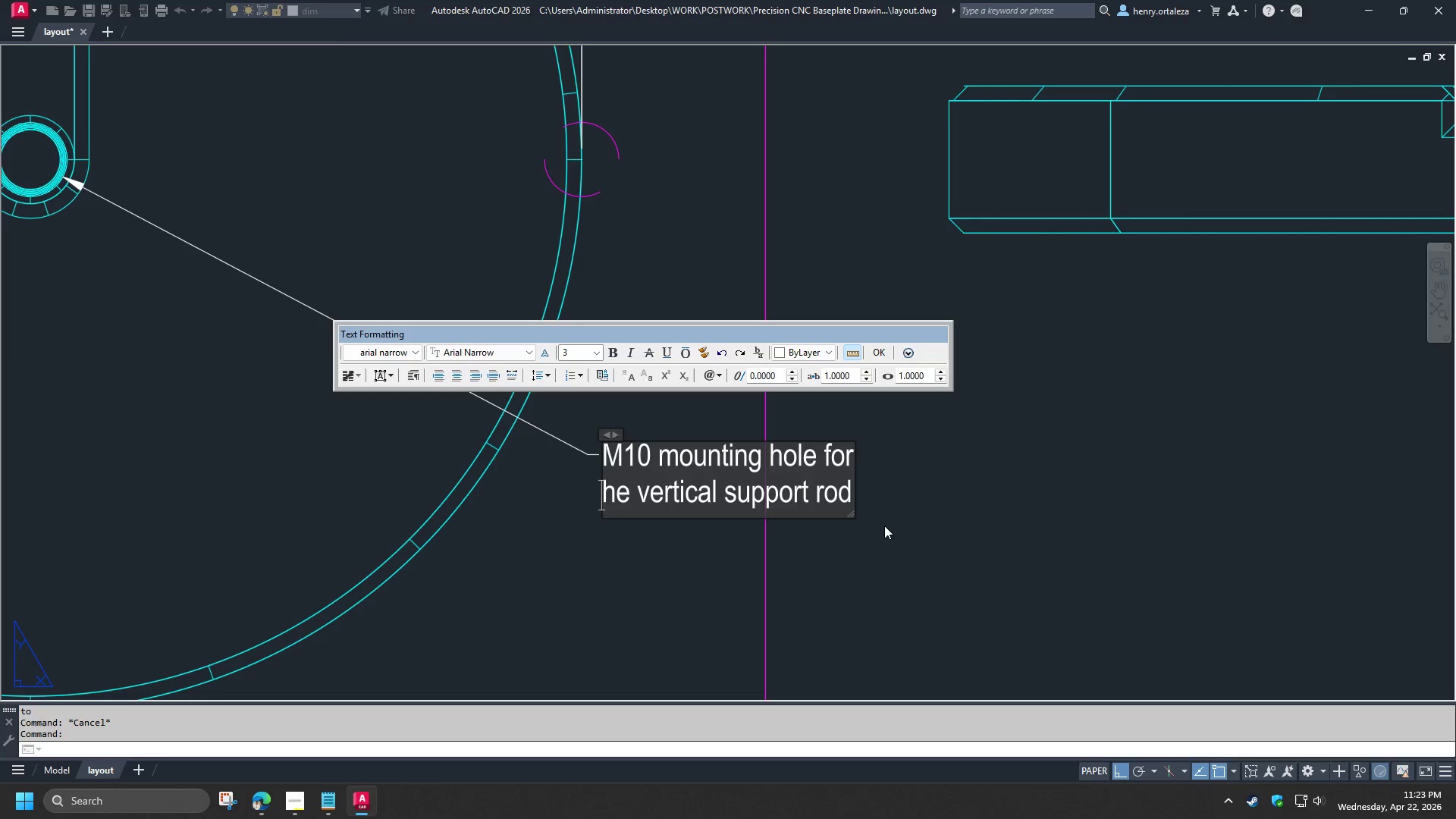 
mouse_move([864, 530])
 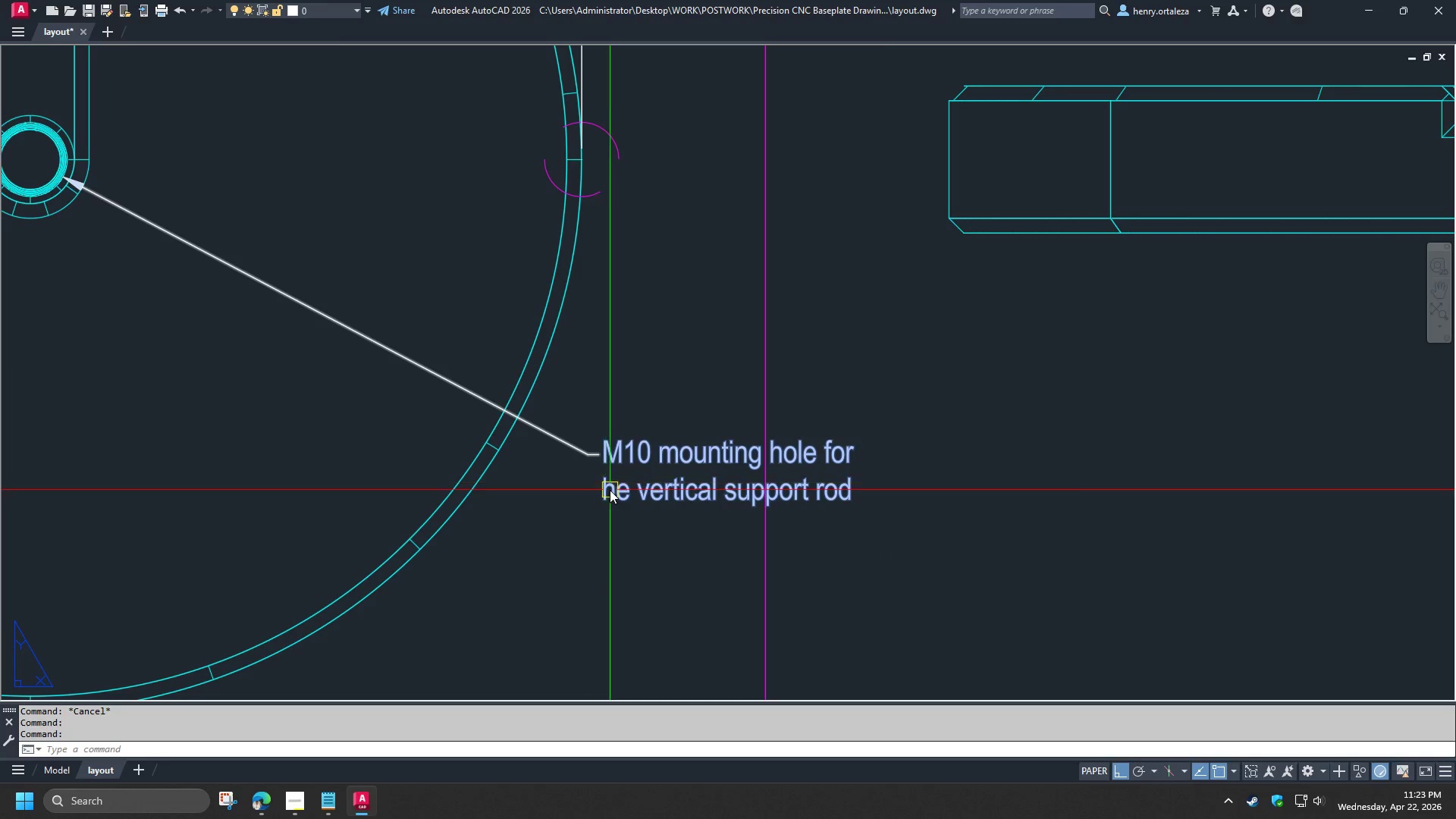 
double_click([610, 490])
 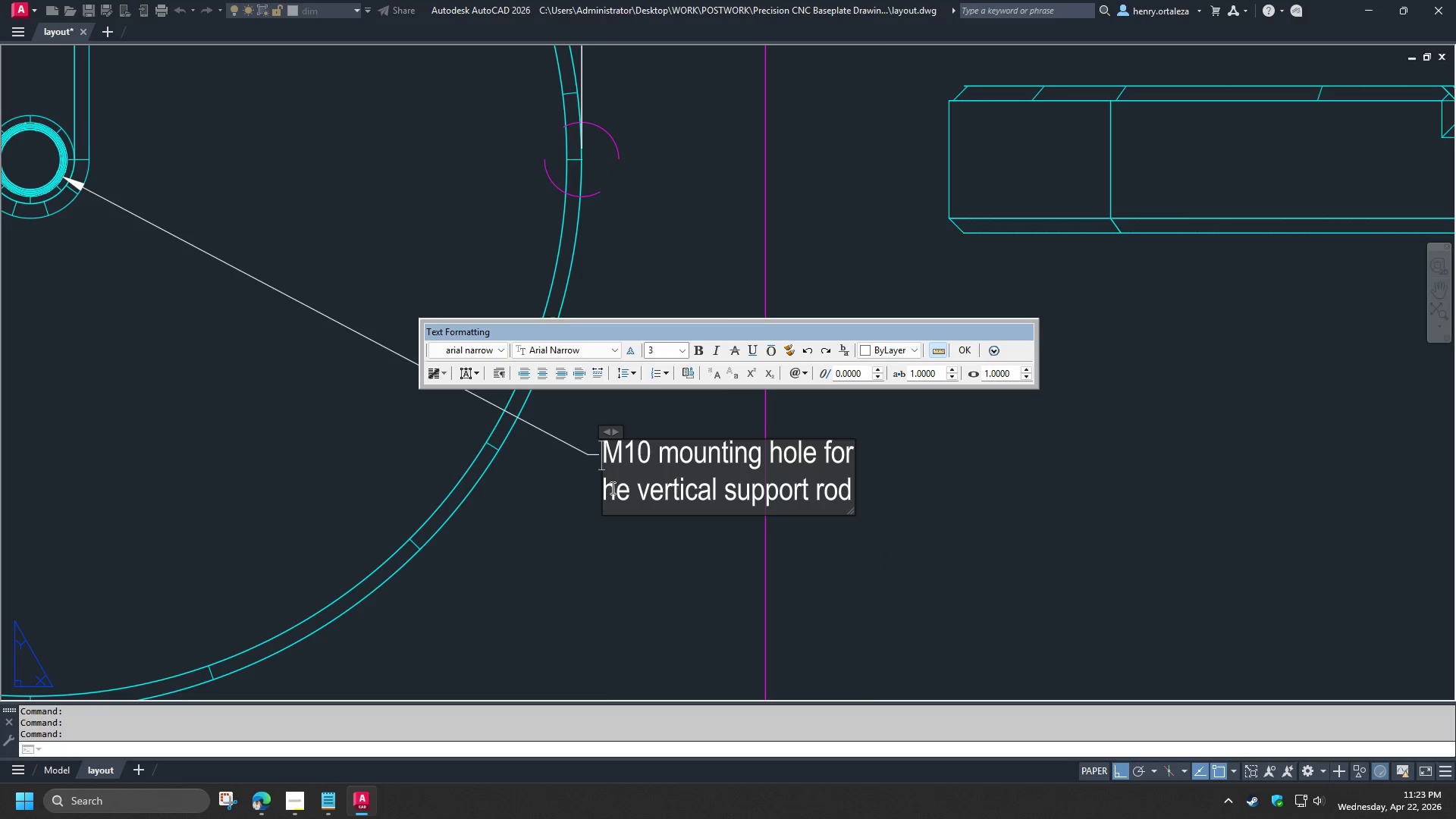 
left_click([605, 488])
 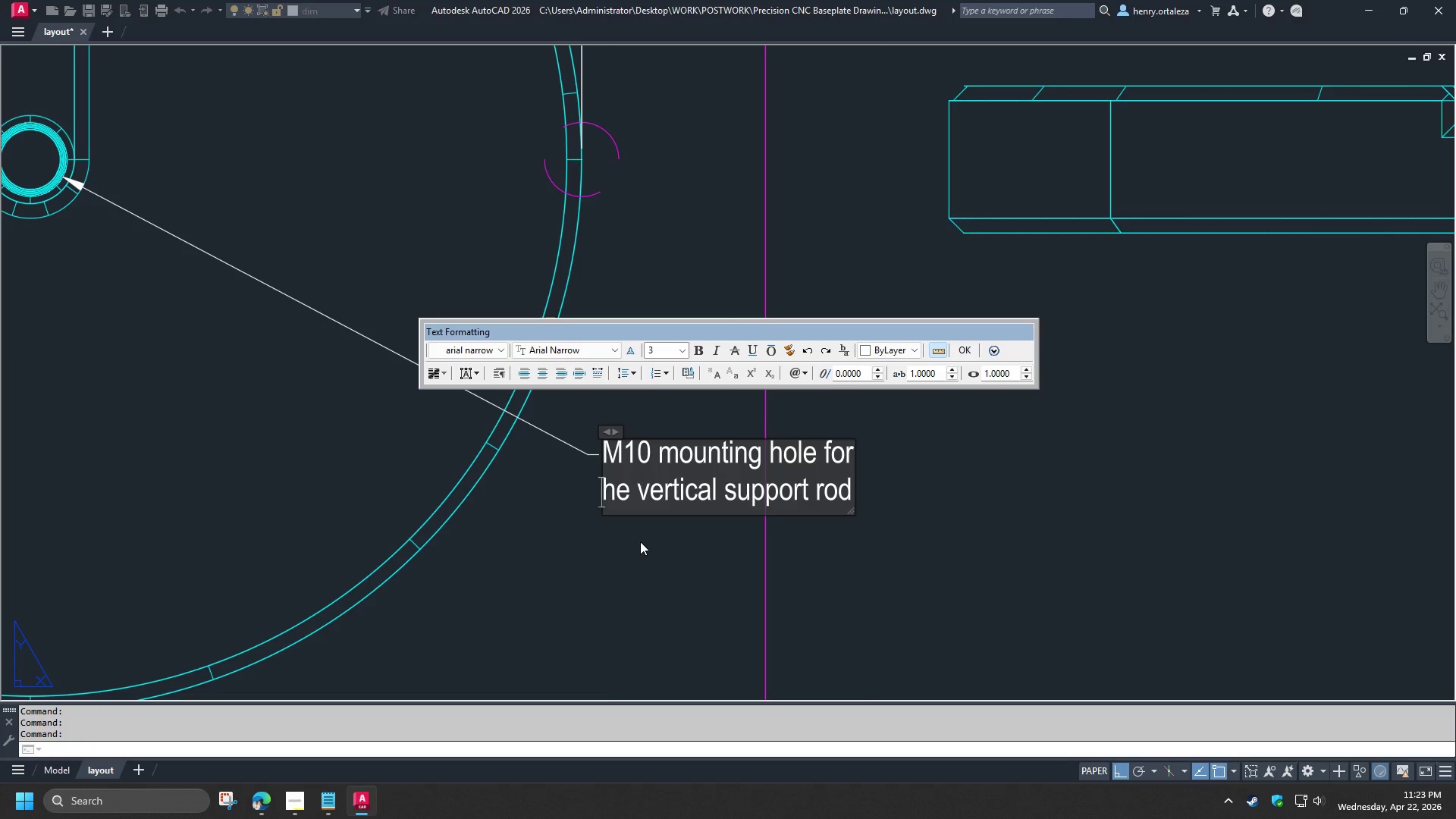 
key(T)
 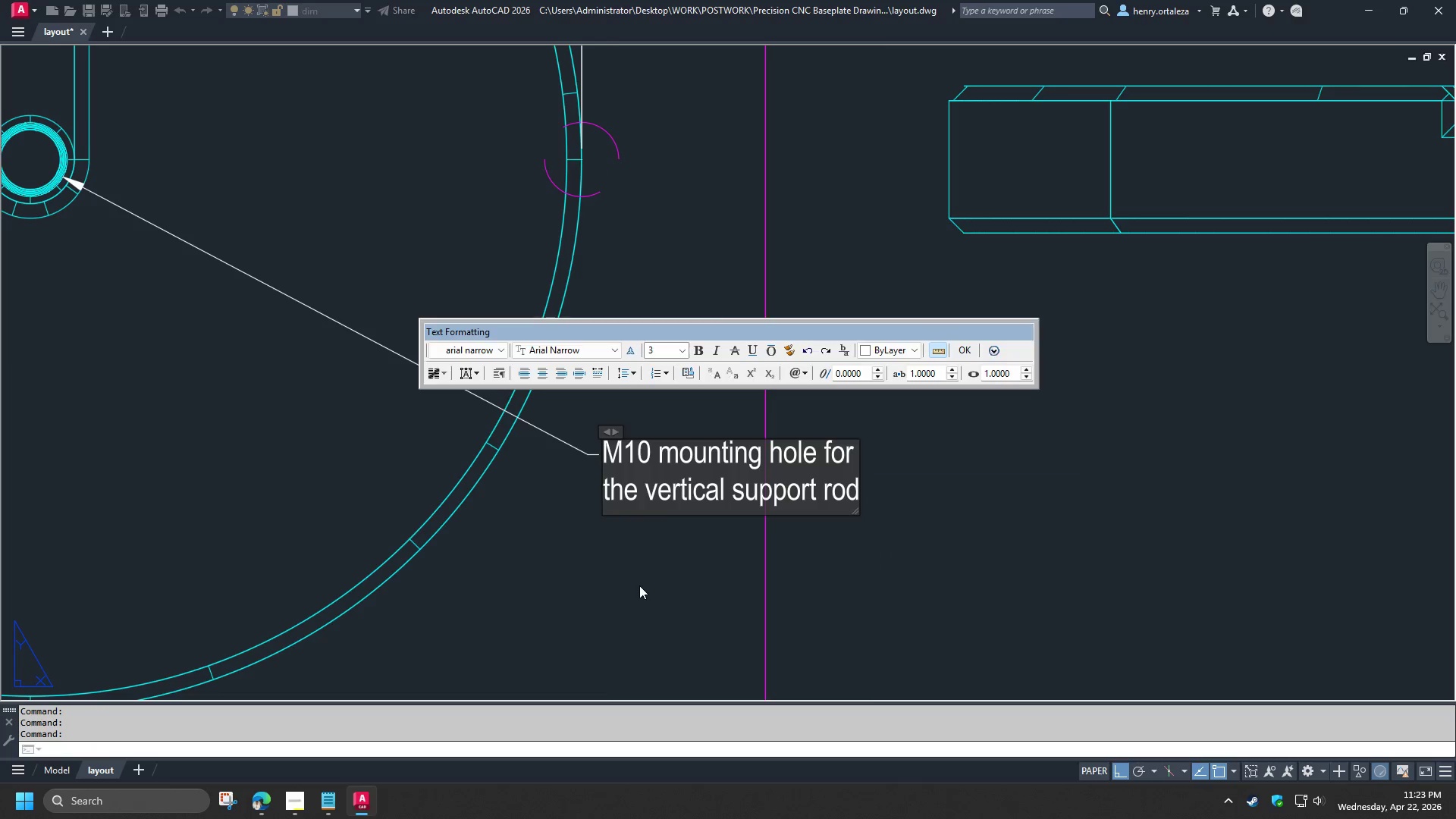 
left_click([639, 585])
 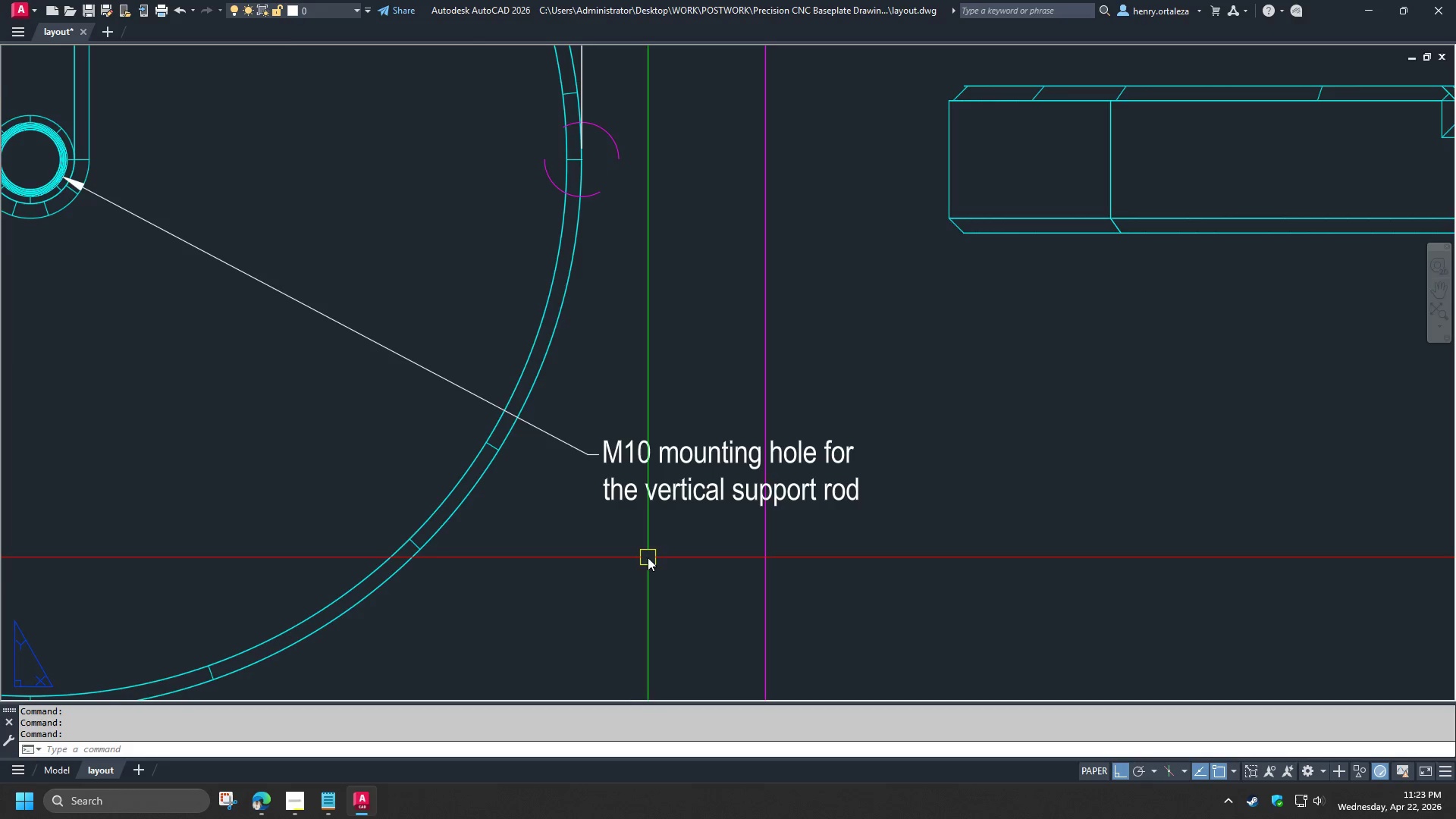 
scroll: coordinate [652, 560], scroll_direction: down, amount: 2.0
 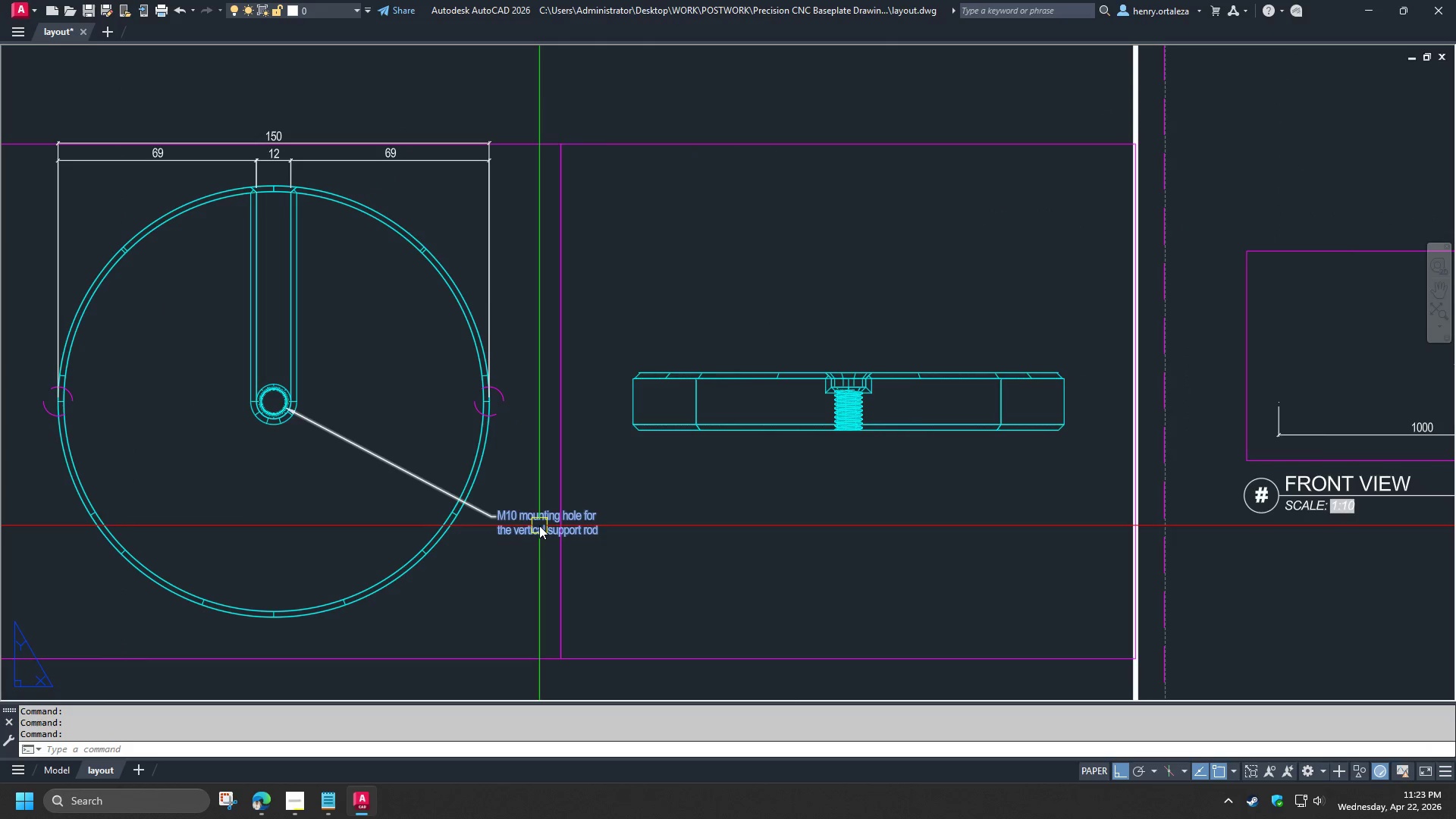 
wait(6.12)
 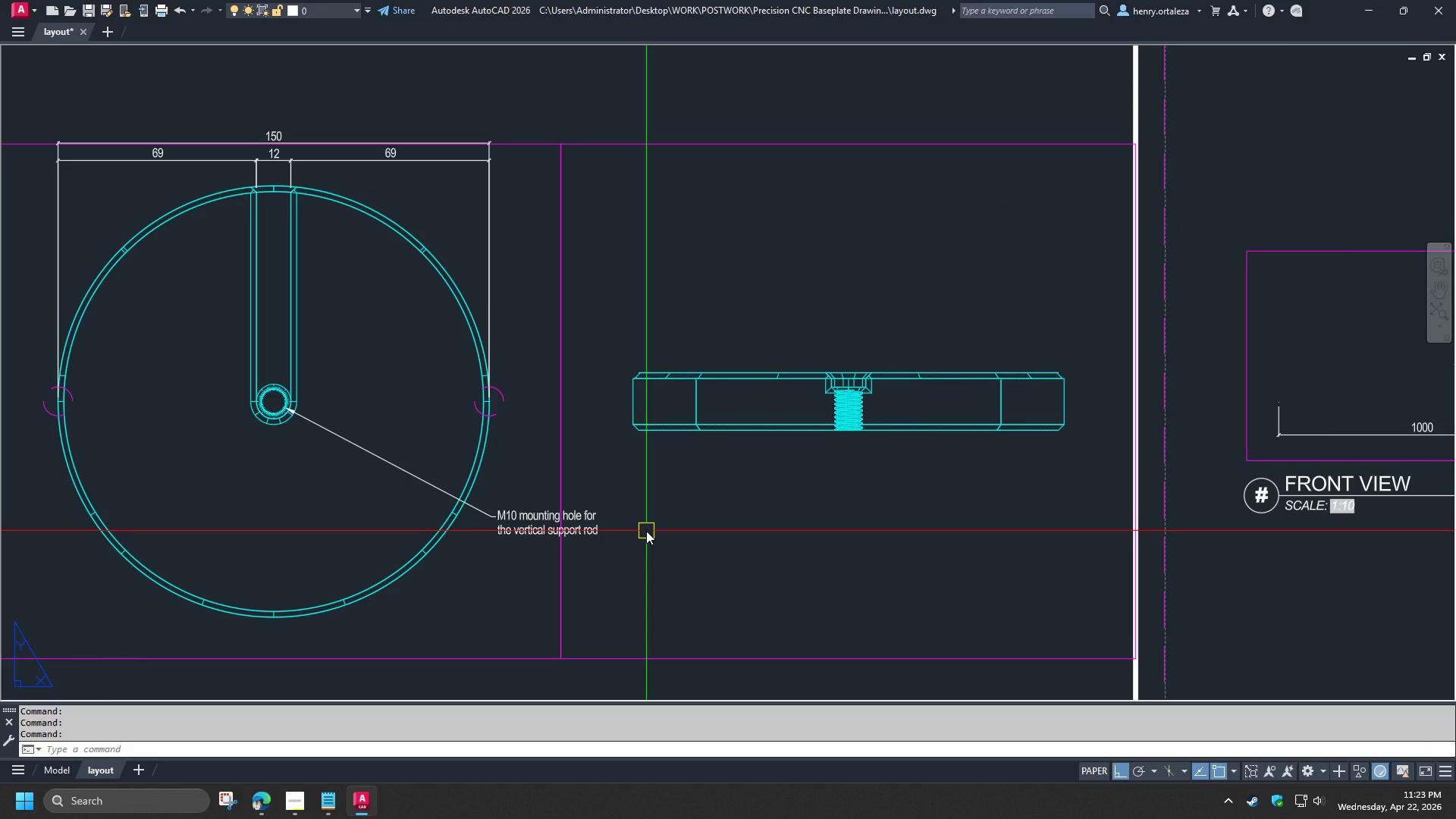 
key(S)
 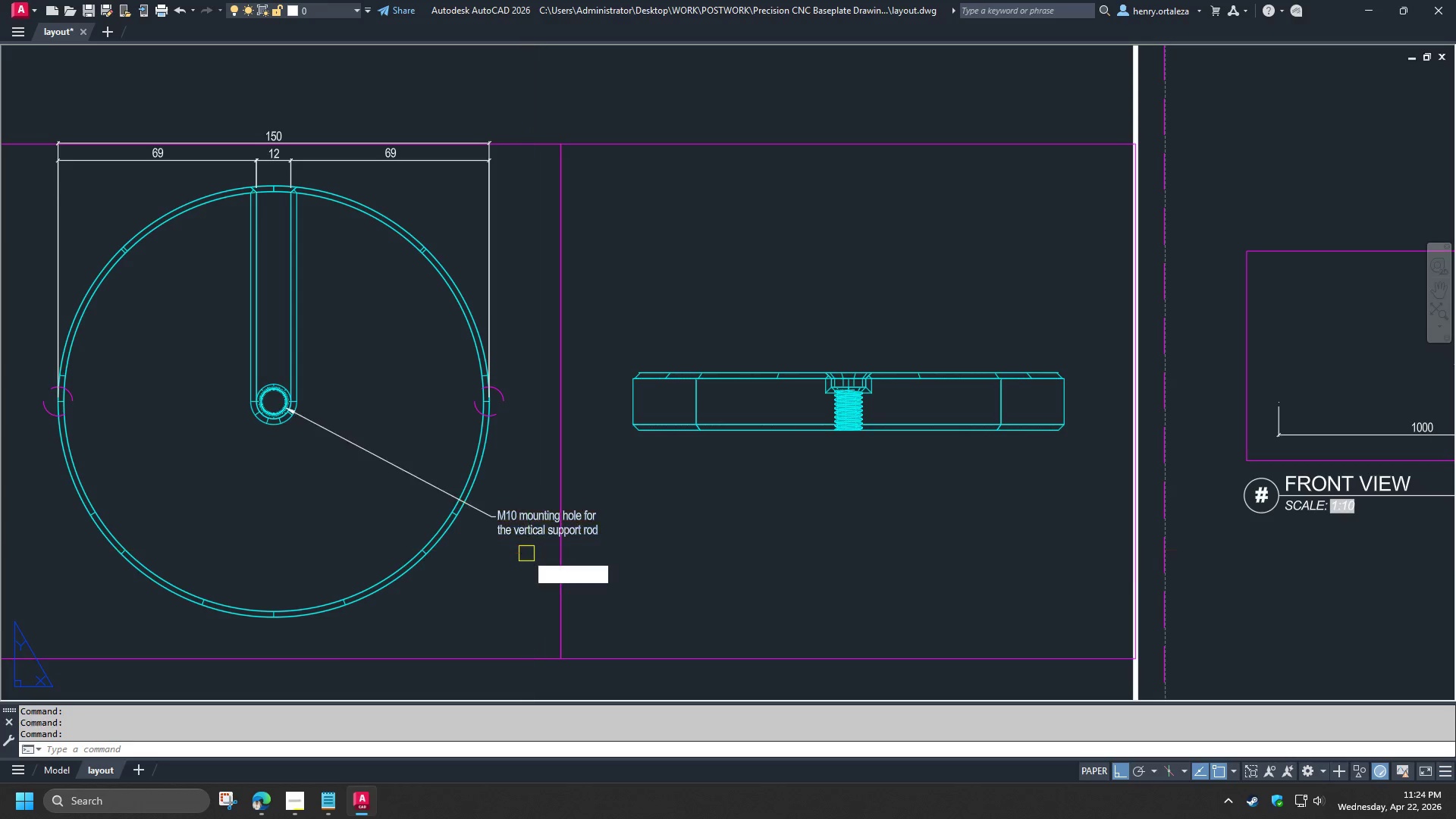 
key(Space)
 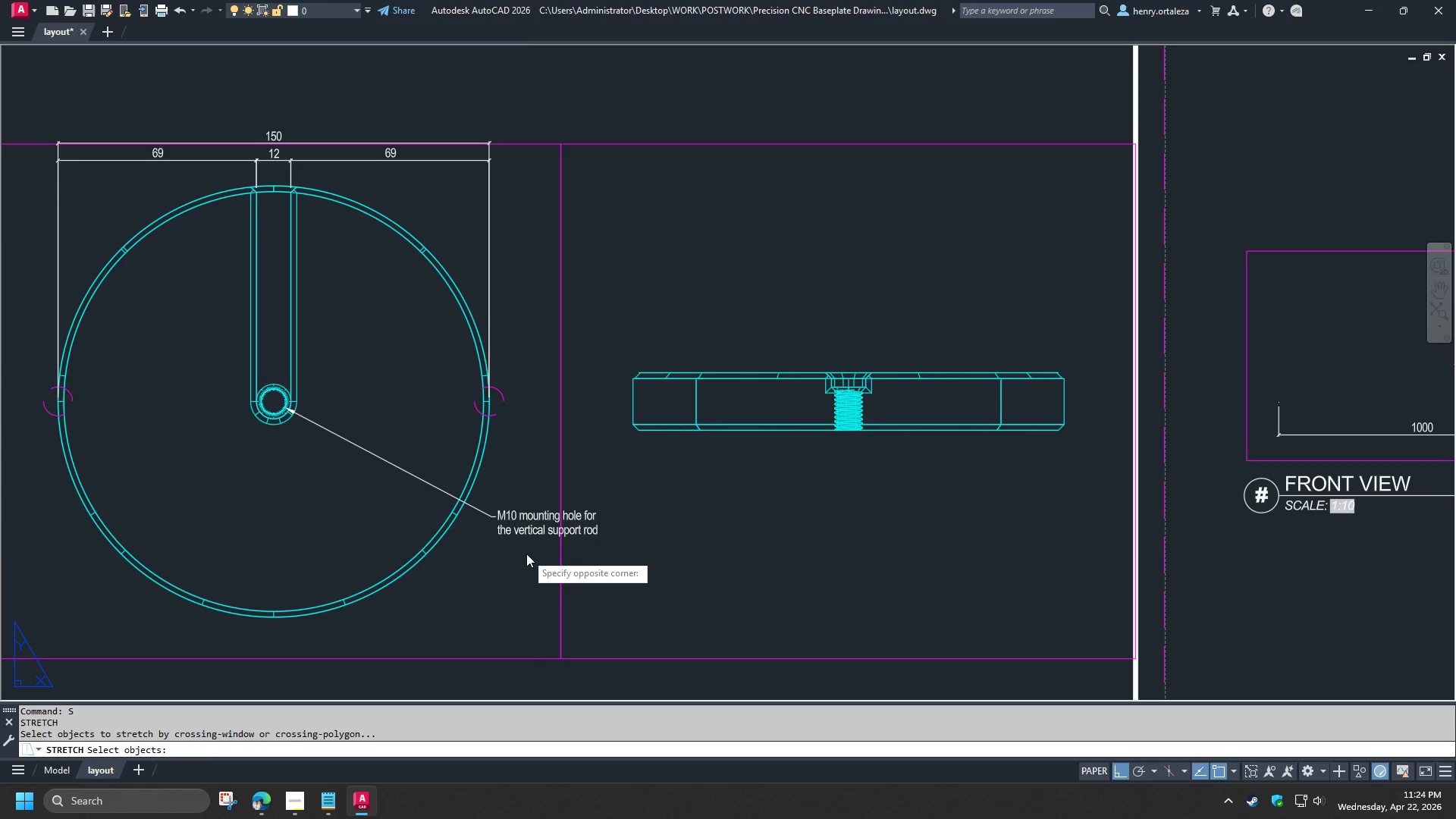 
left_click([526, 554])
 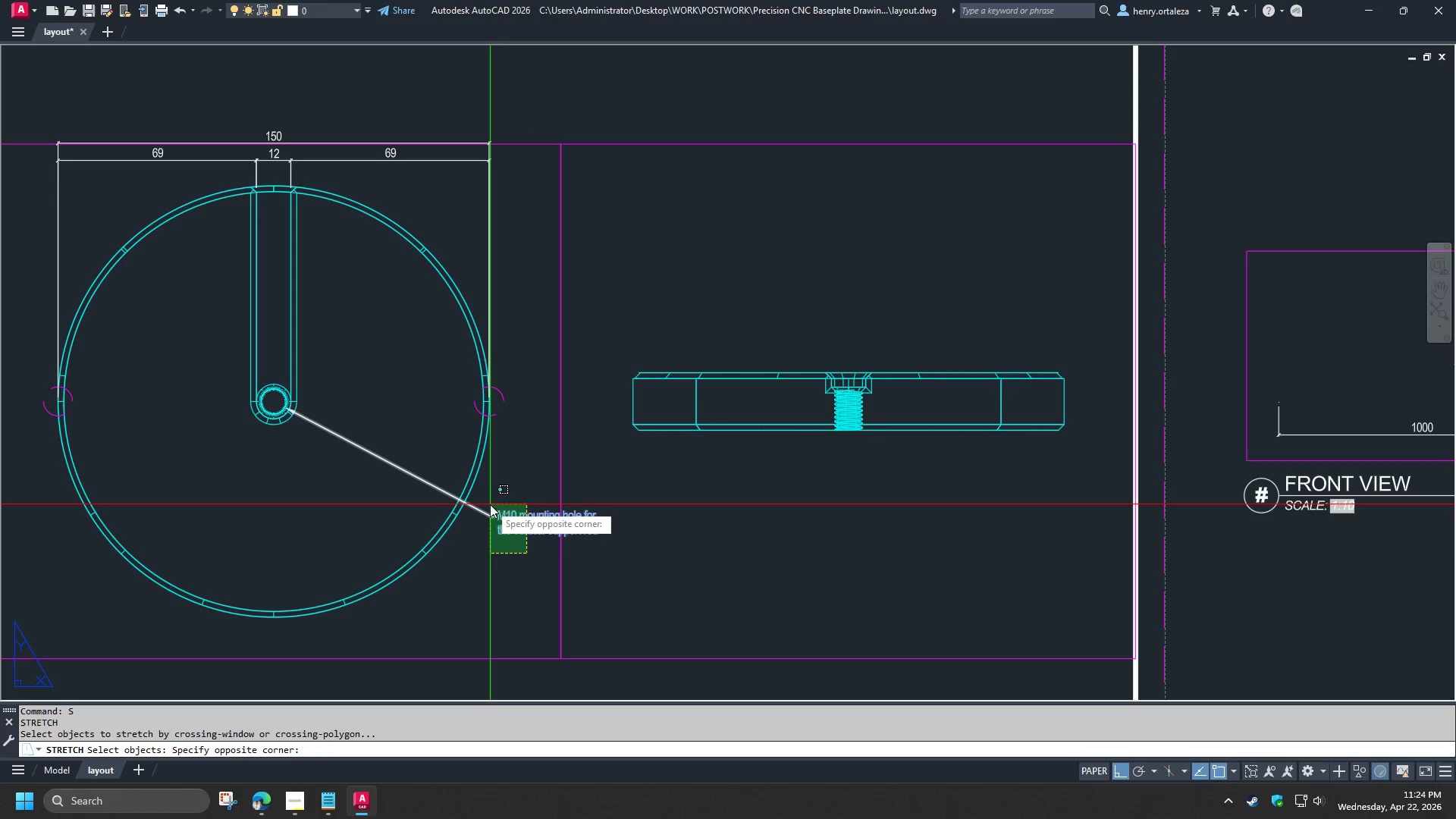 
left_click([488, 504])
 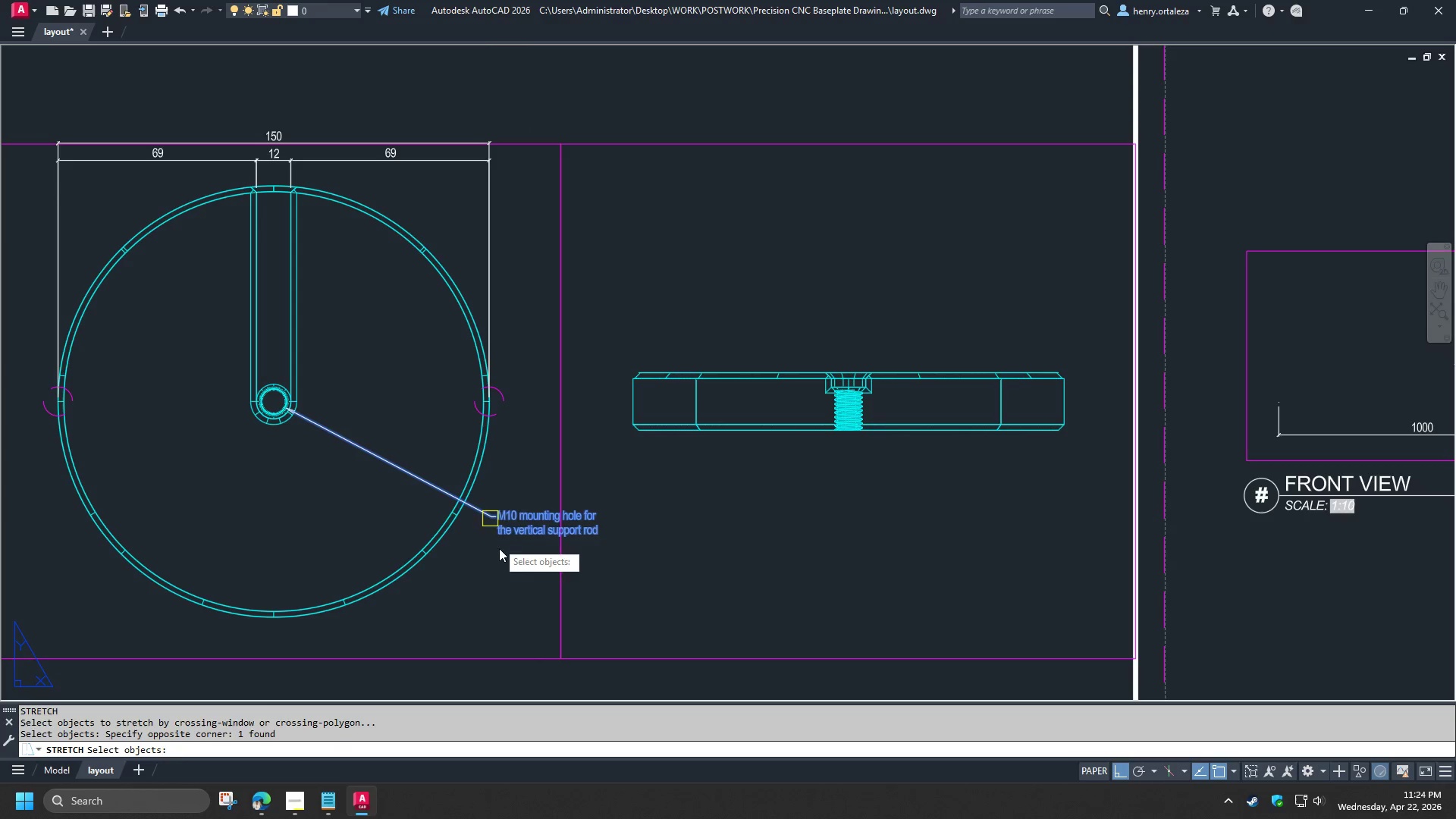 
key(Space)
 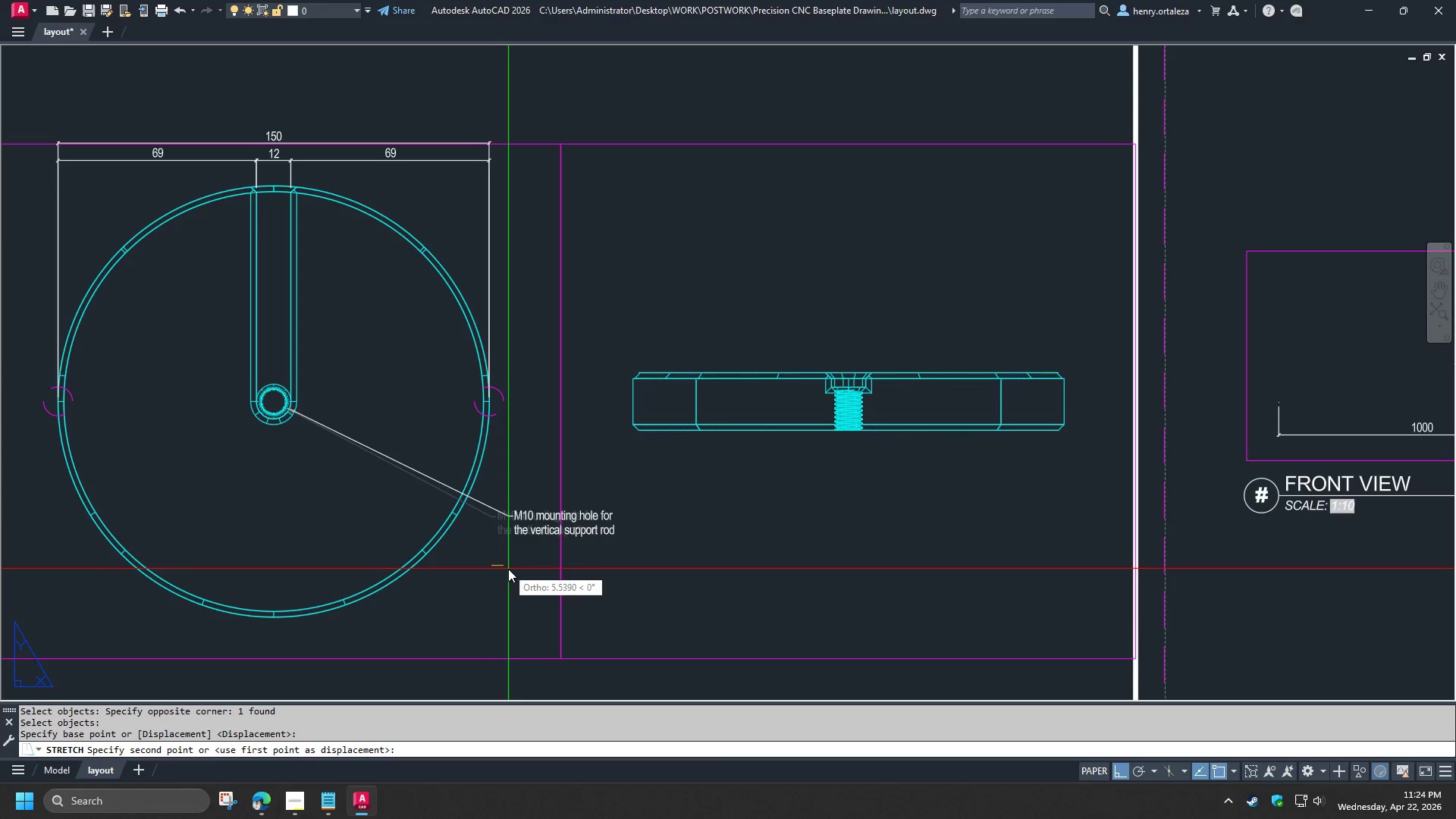 
left_click([513, 570])
 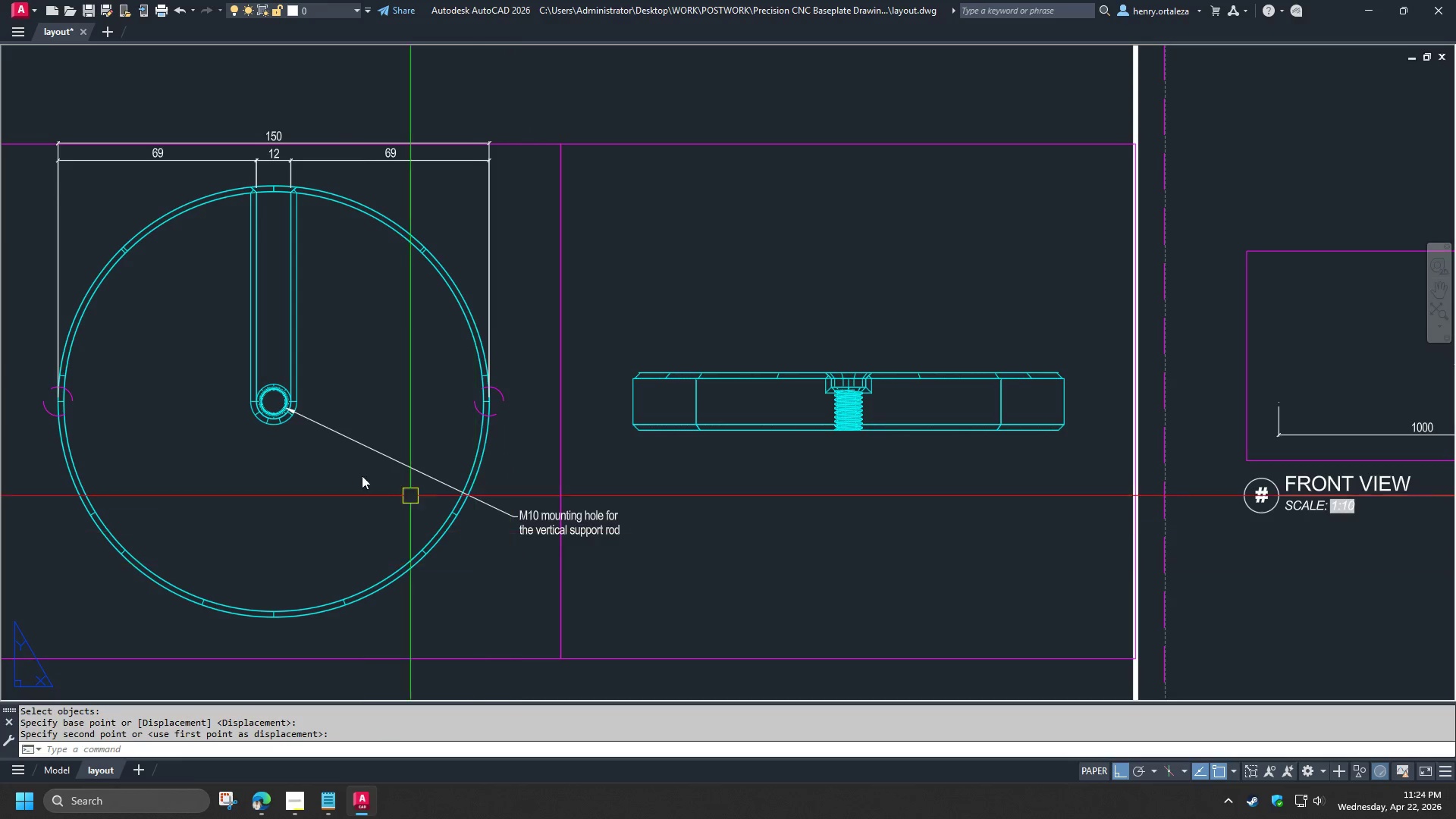 
left_click([337, 435])
 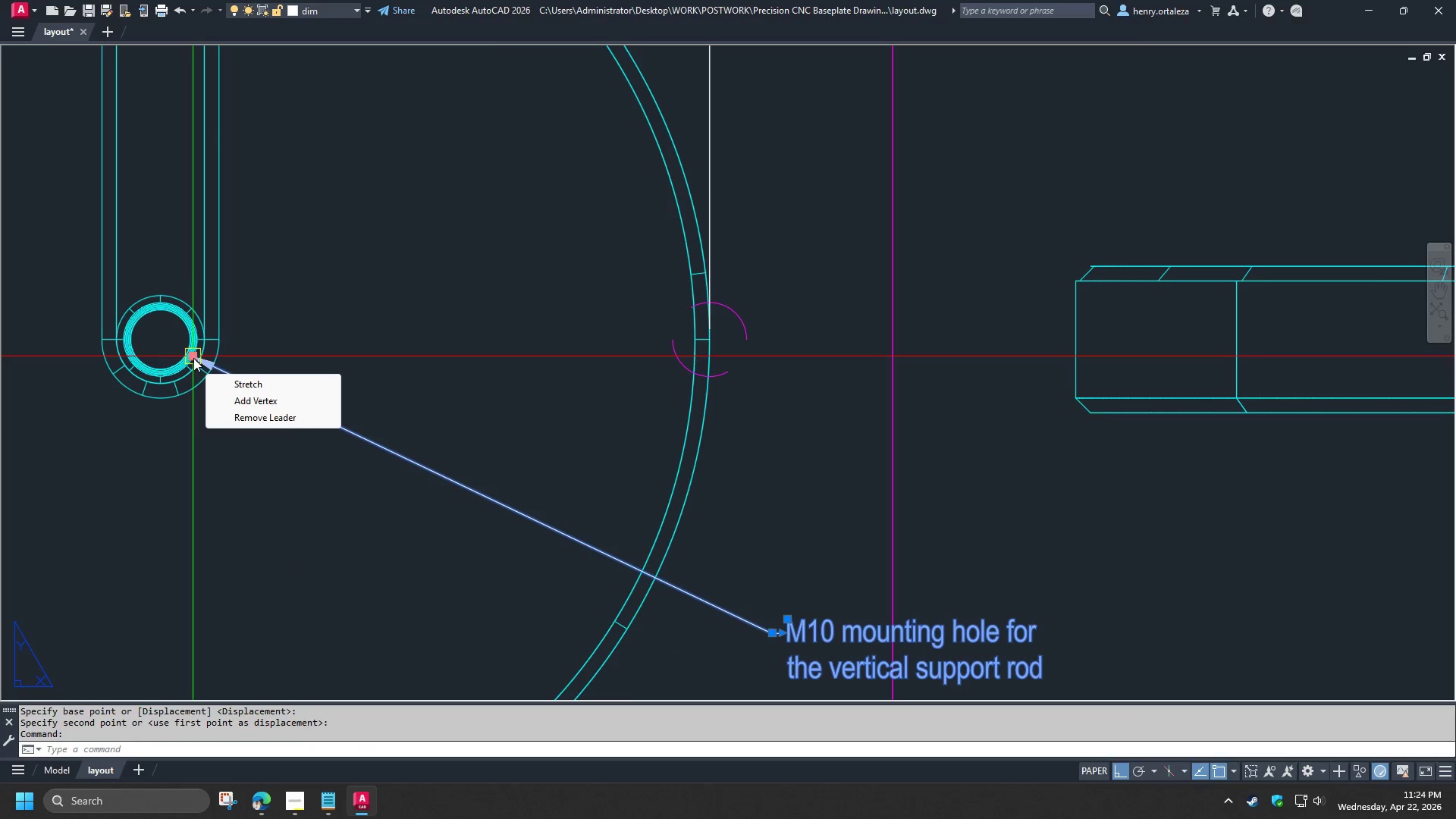 
scroll: coordinate [344, 441], scroll_direction: up, amount: 2.0
 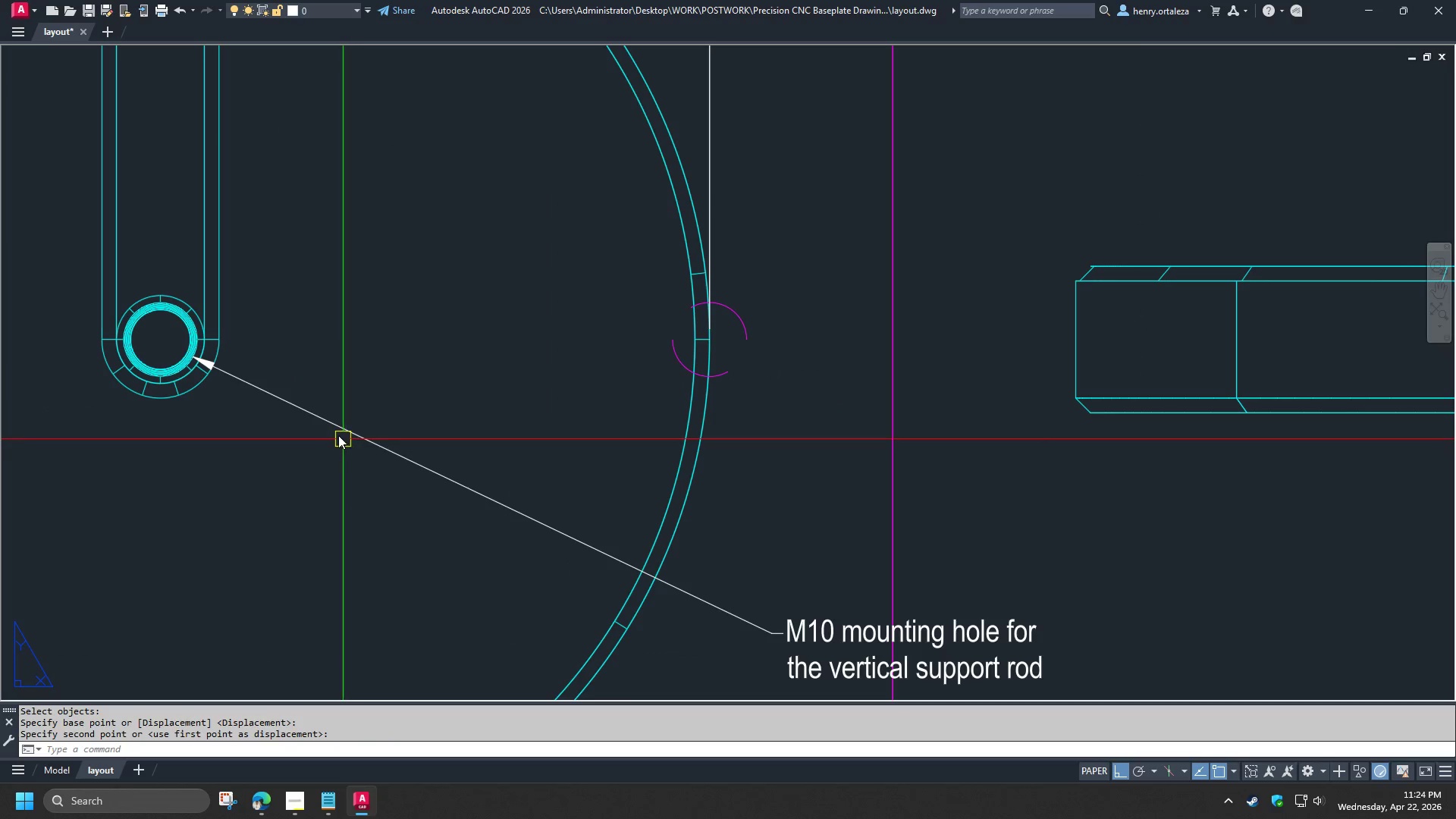 
double_click([326, 337])
 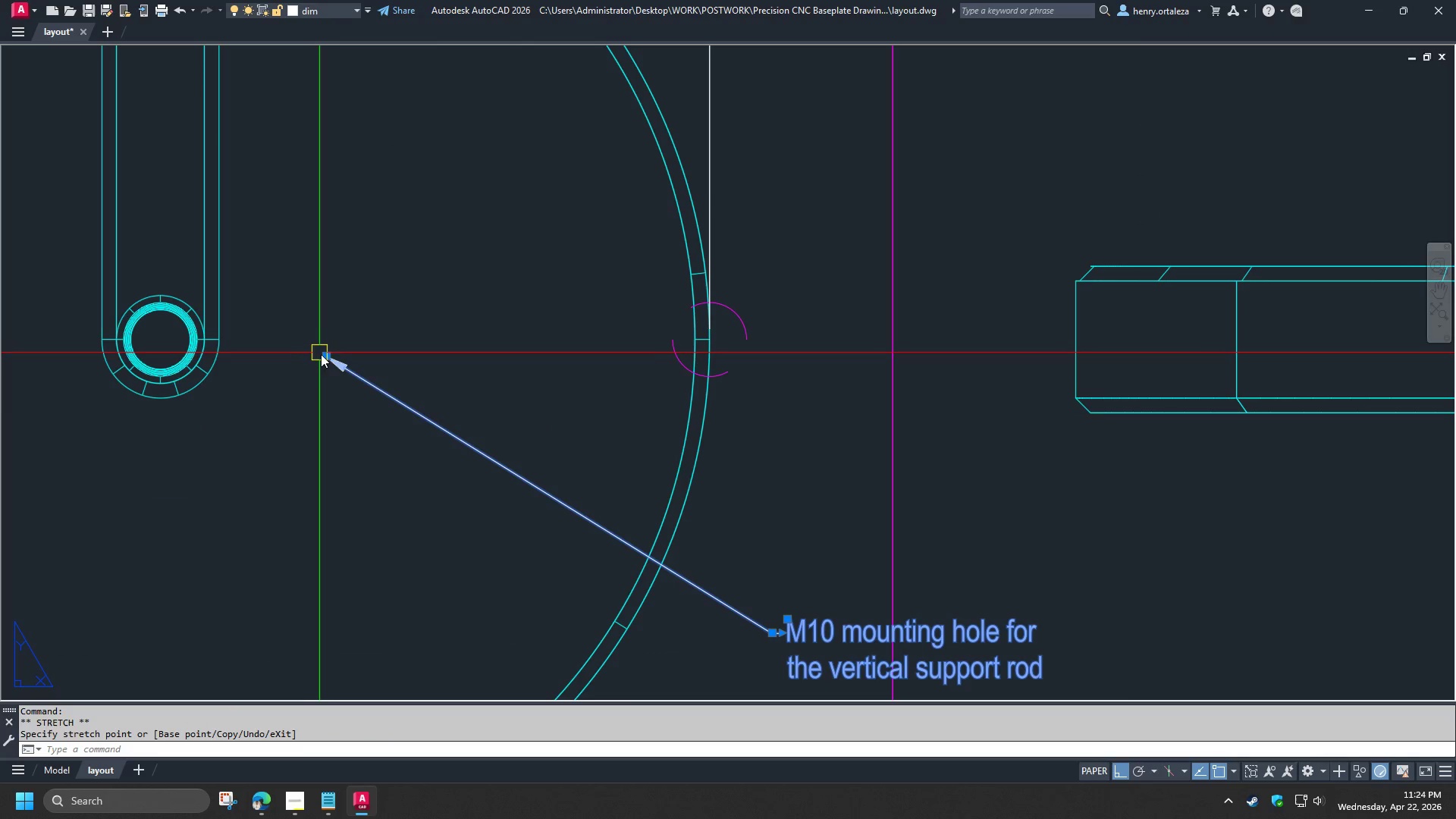 
left_click([324, 355])
 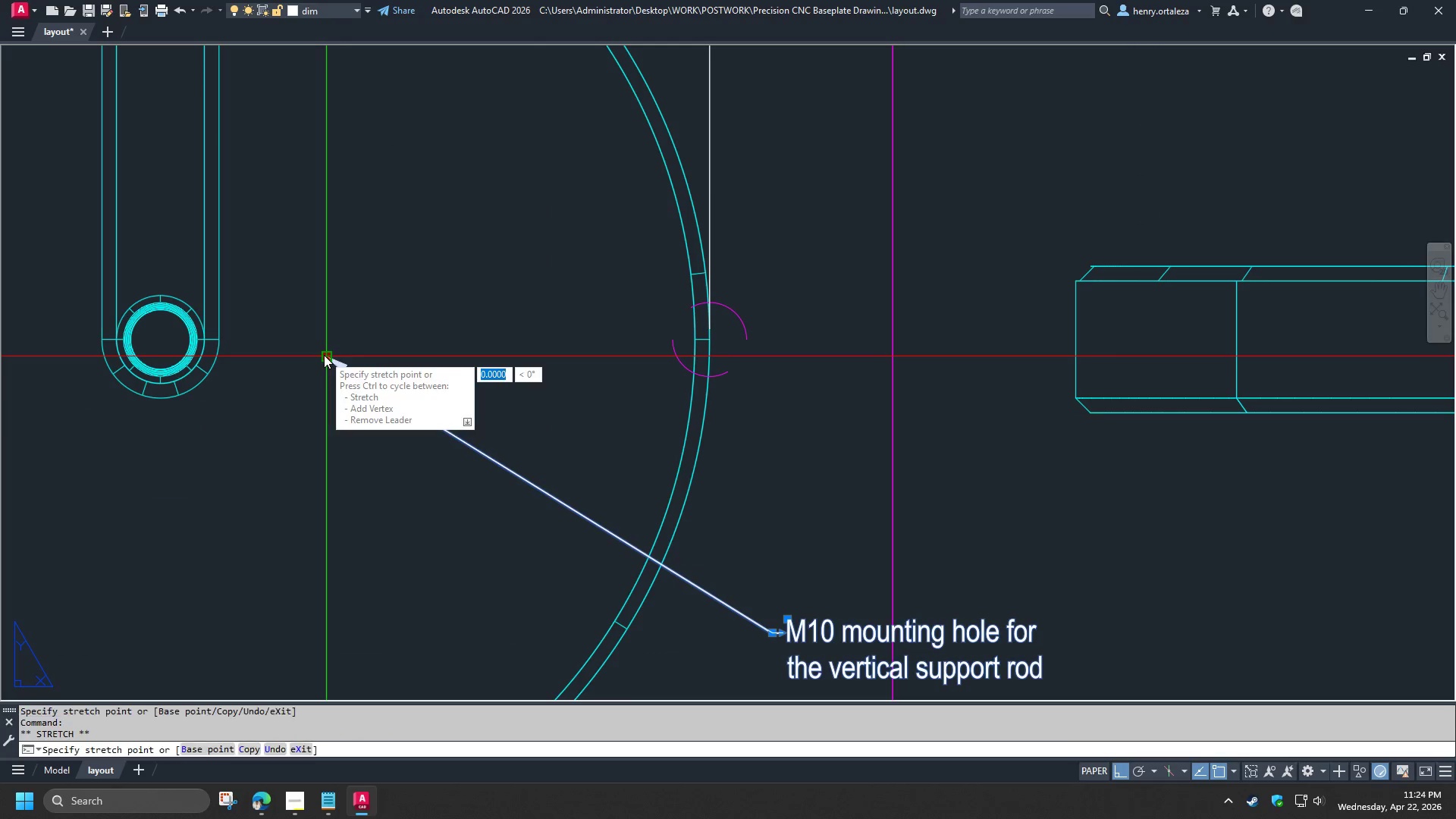 
hold_key(key=ShiftLeft, duration=0.39)
right_click([363, 331])
 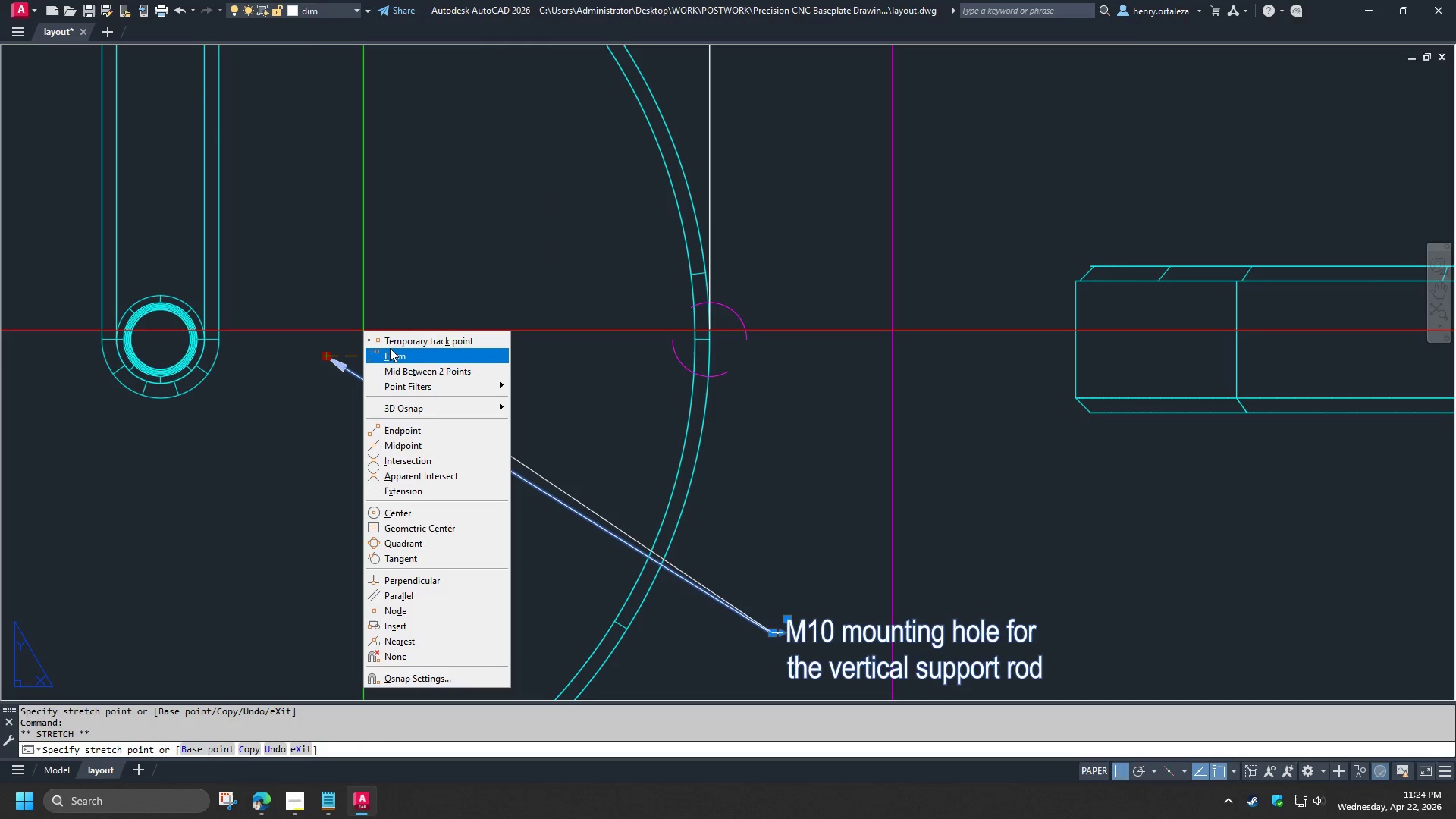 
left_click([396, 354])
 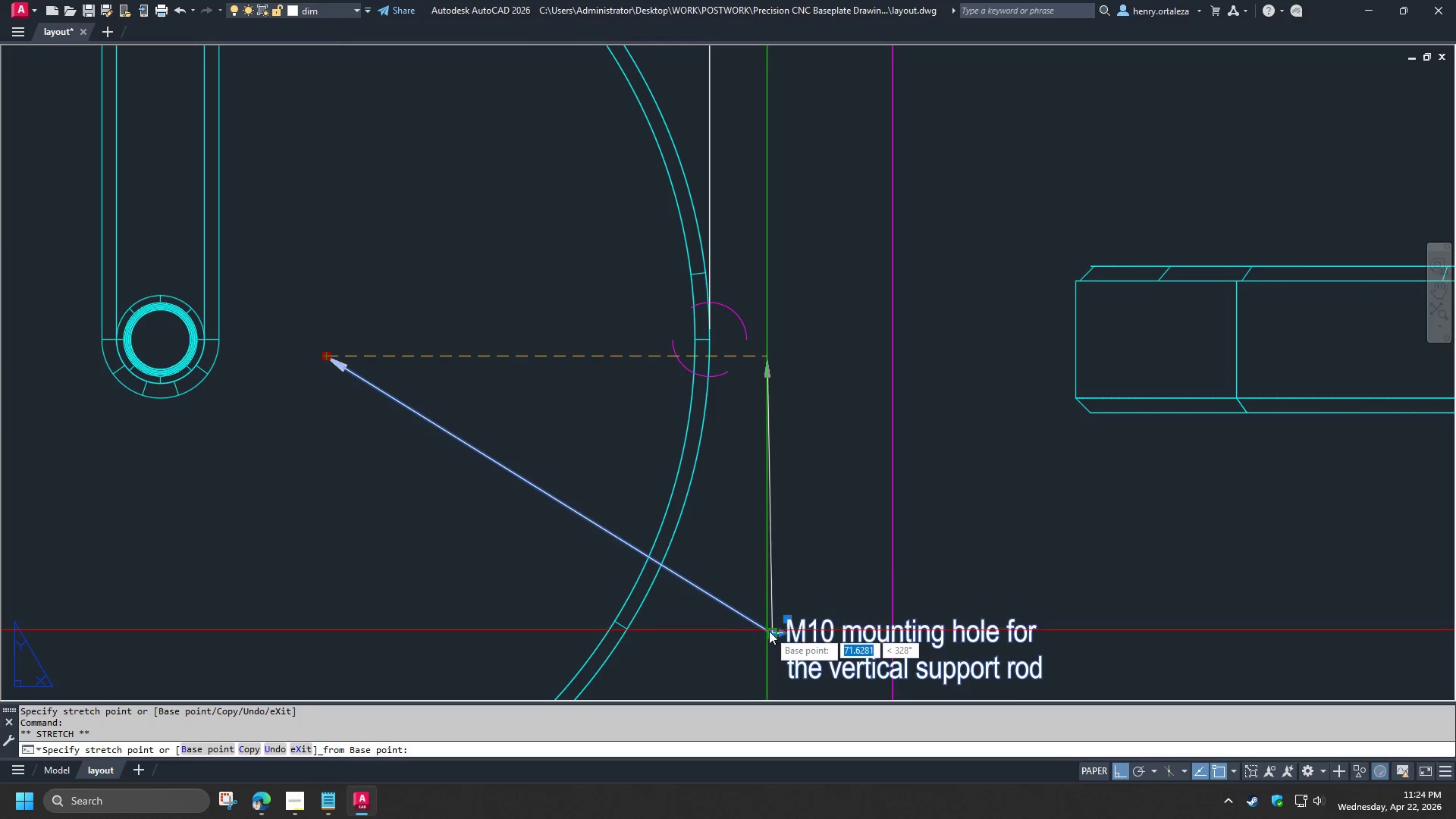 
left_click([769, 631])
 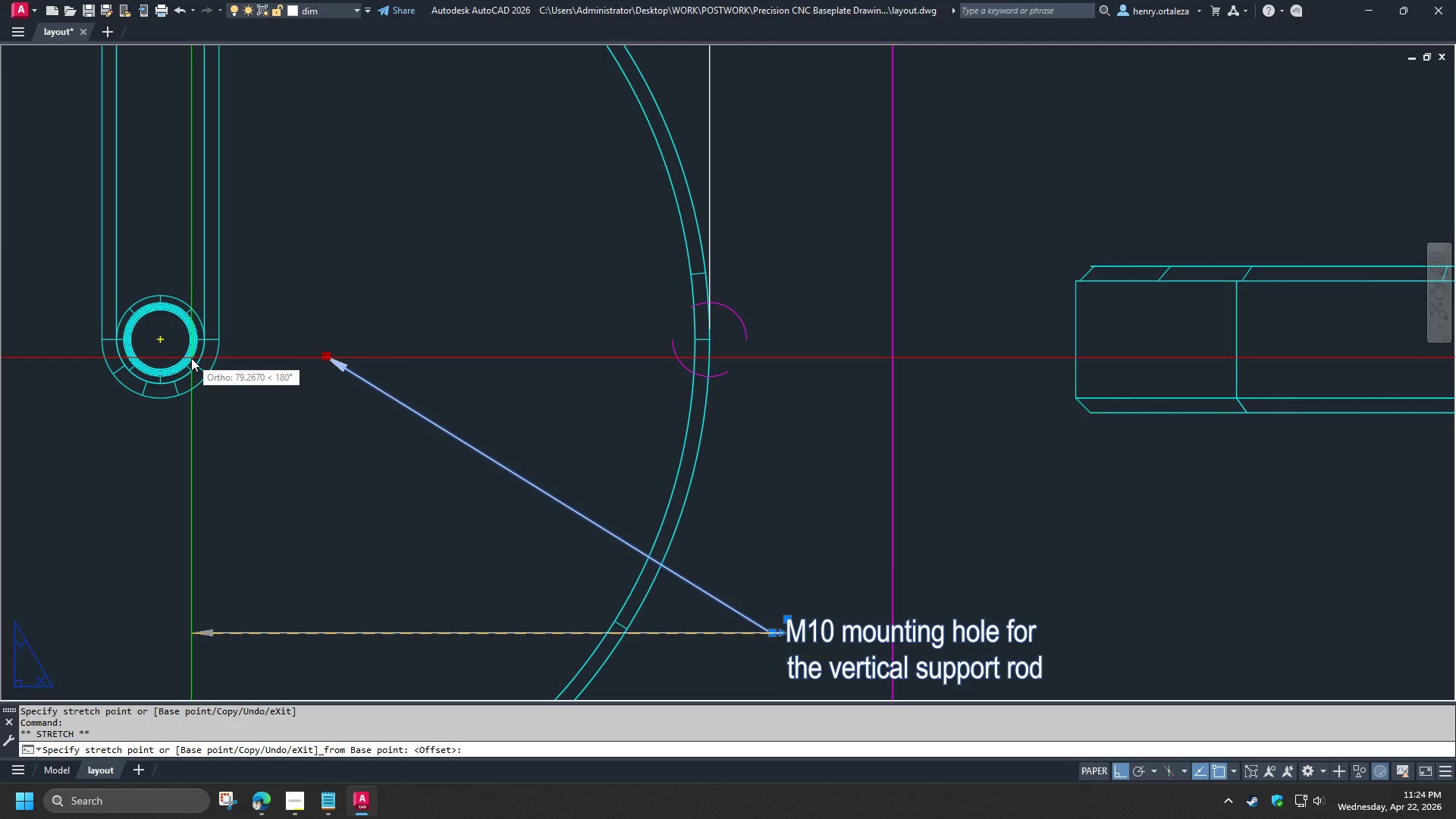 
wait(6.45)
 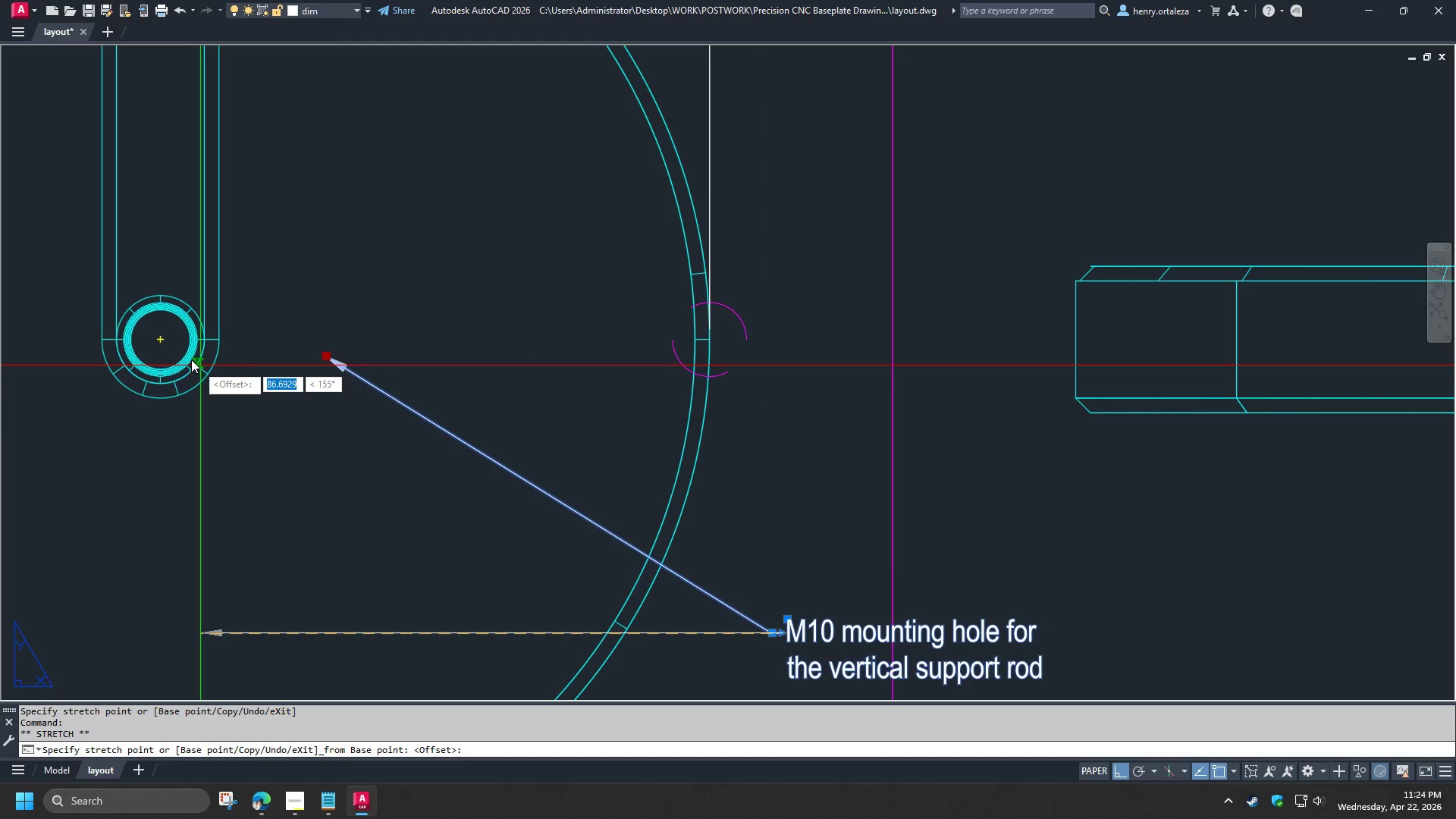 
type(per )
 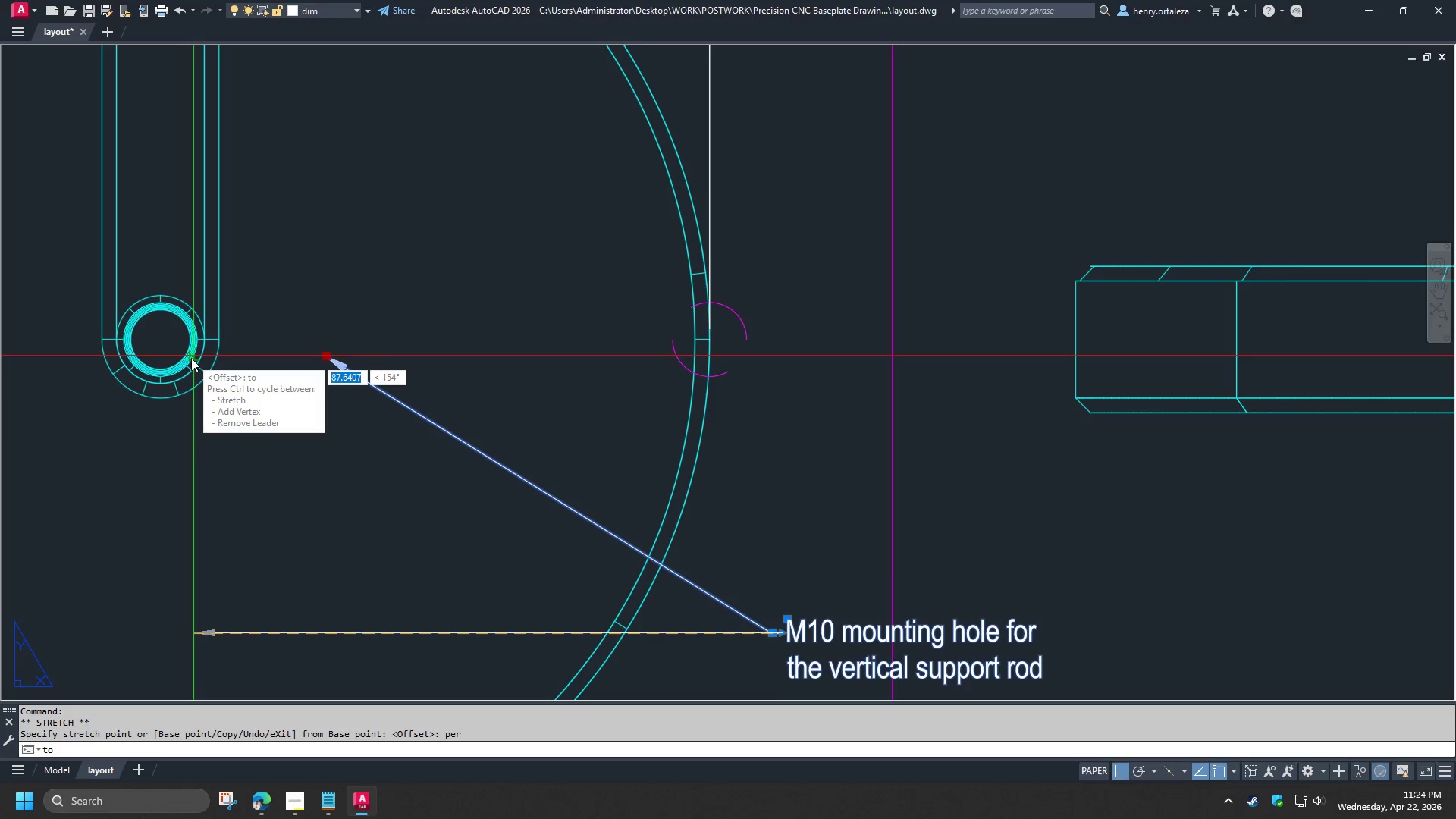 
left_click([191, 358])
 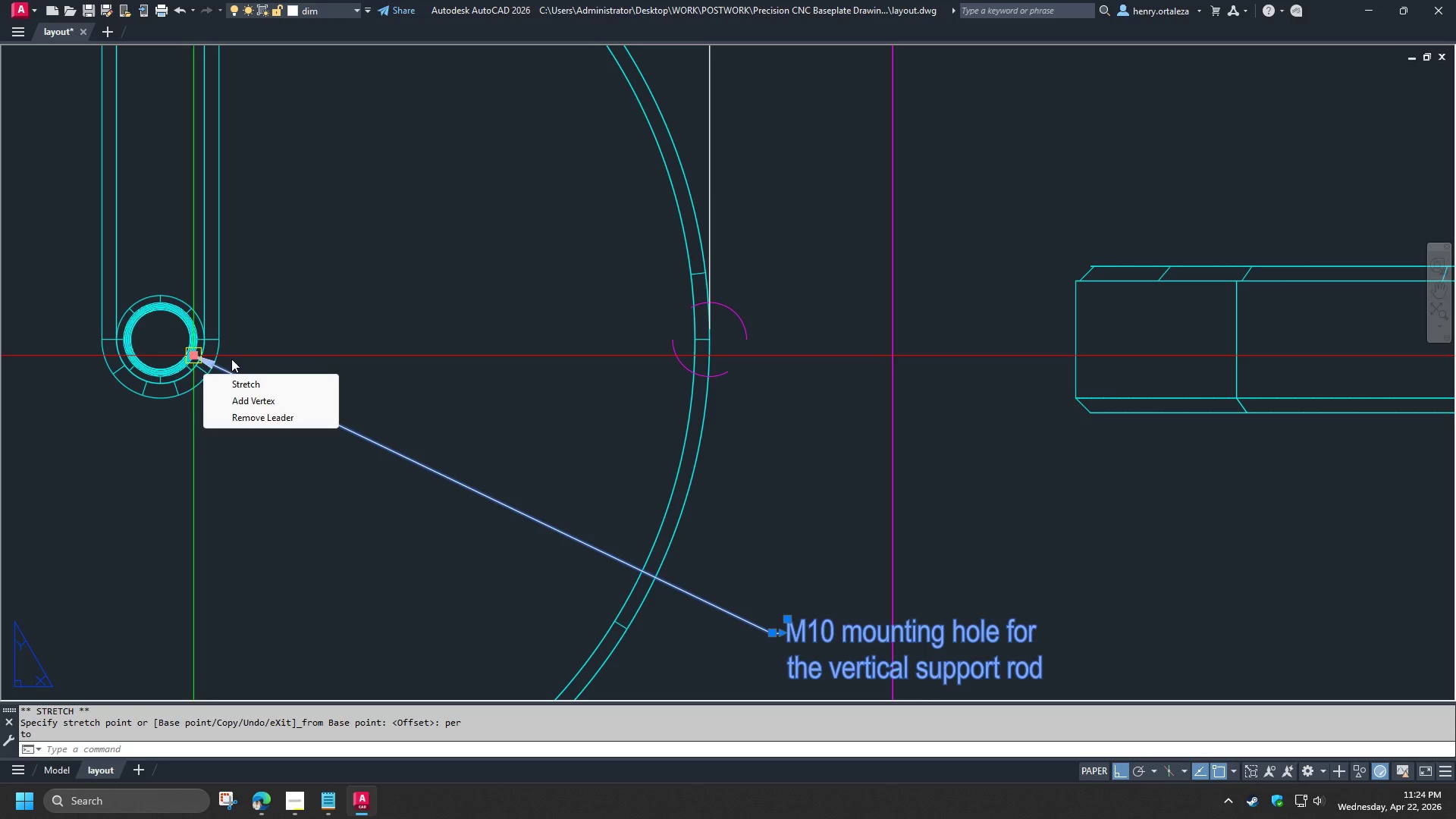 
key(Escape)
 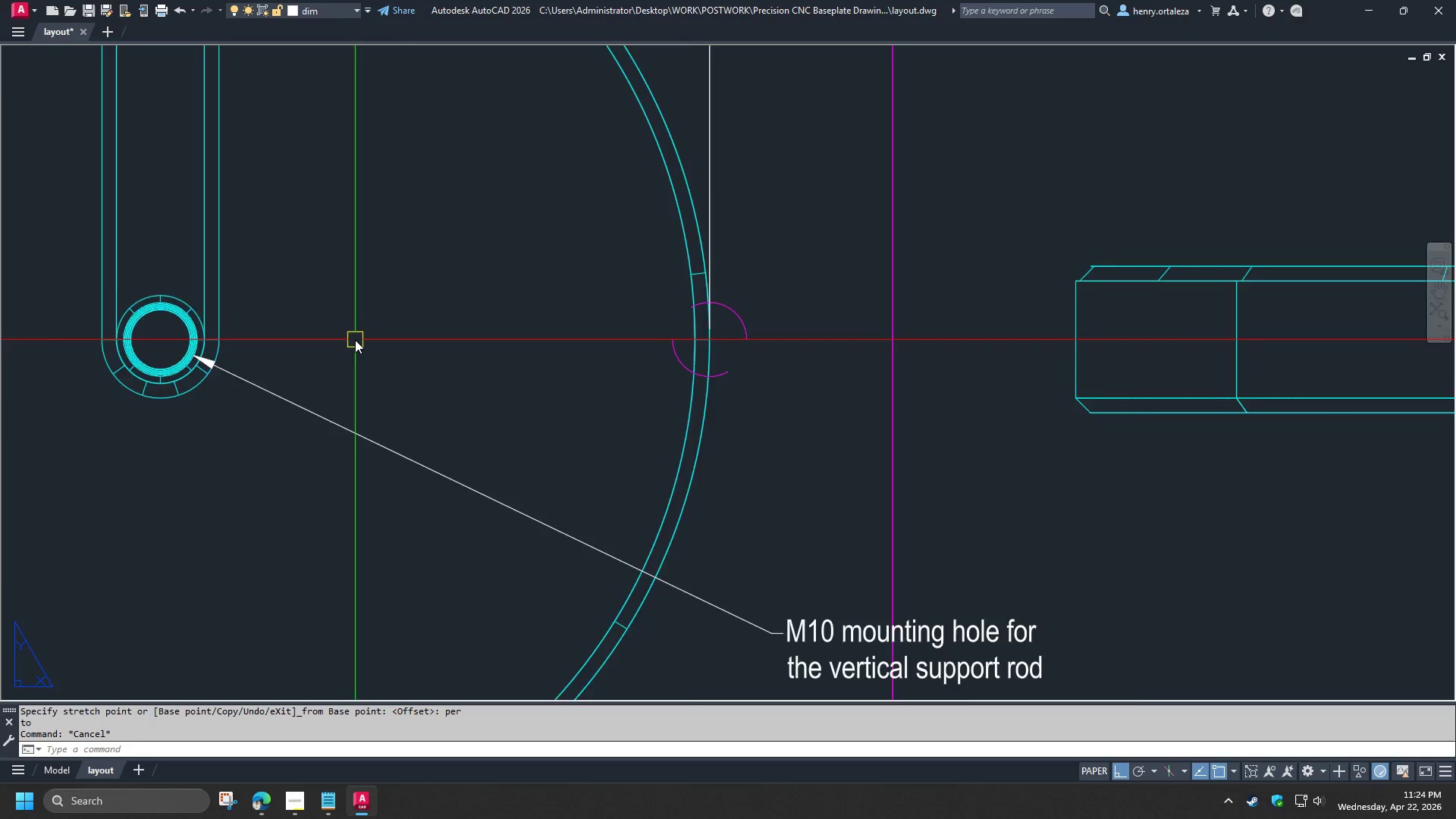 
scroll: coordinate [355, 340], scroll_direction: down, amount: 2.0
 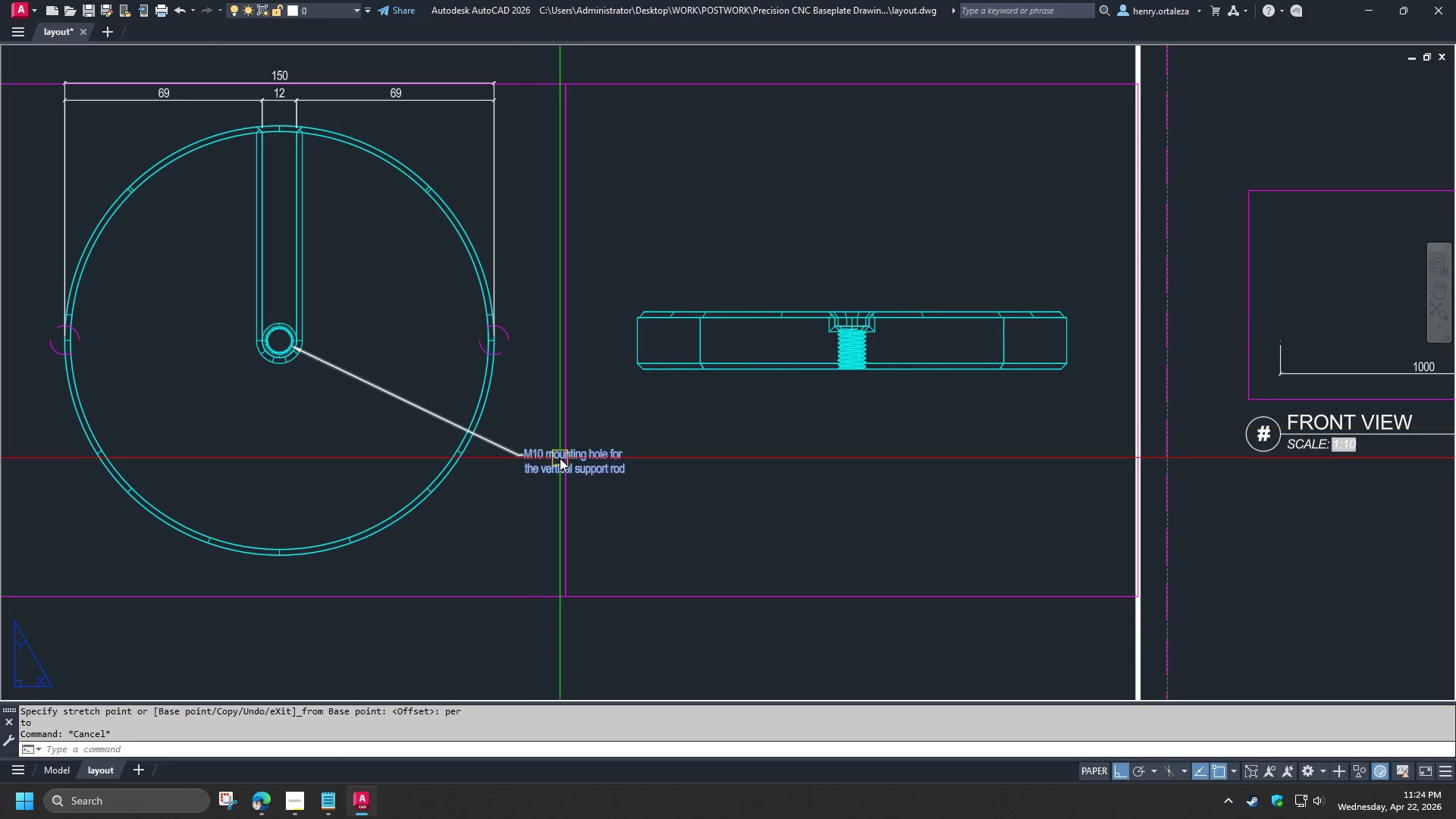 
left_click([560, 458])
 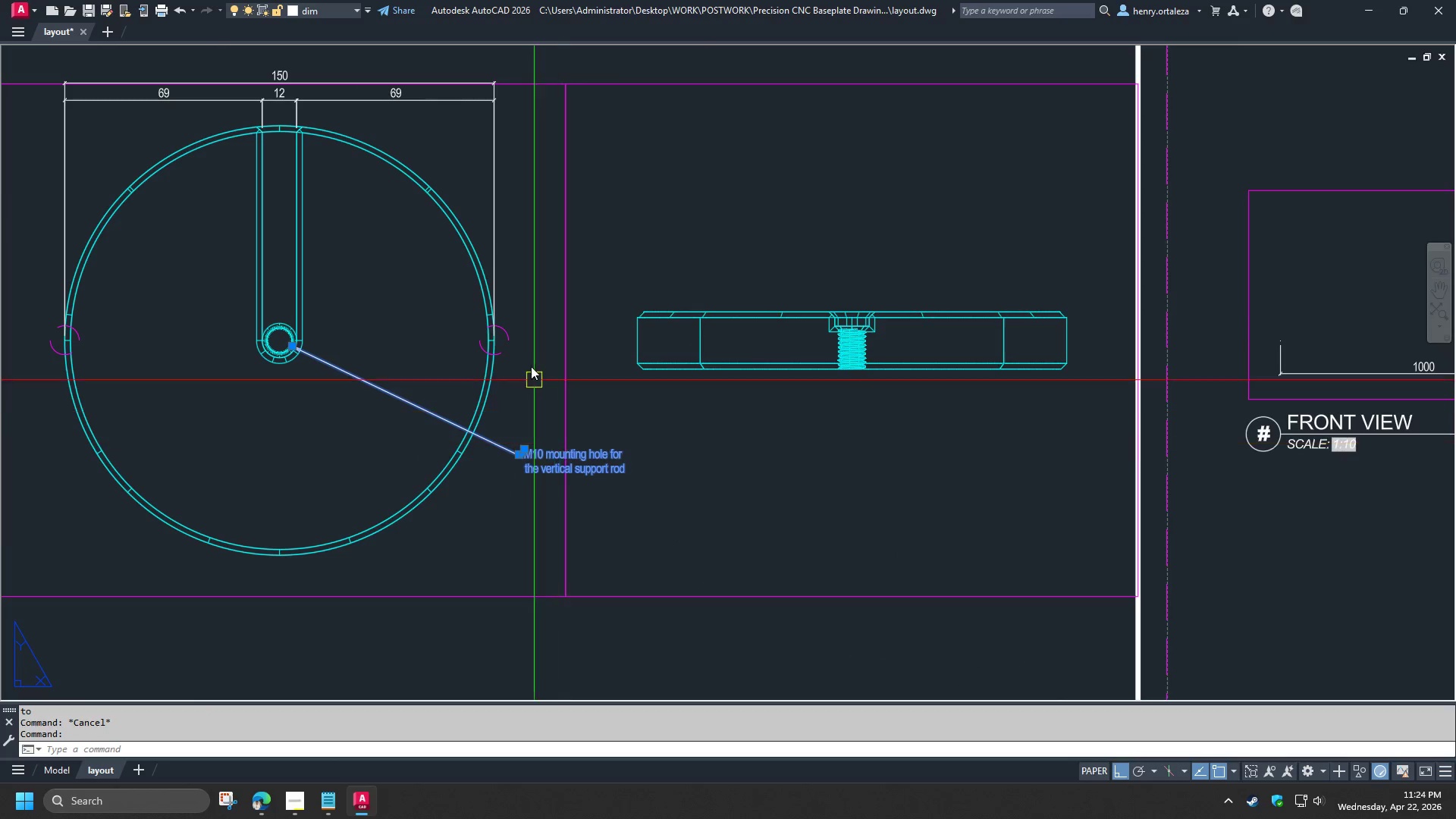 
type(co )
 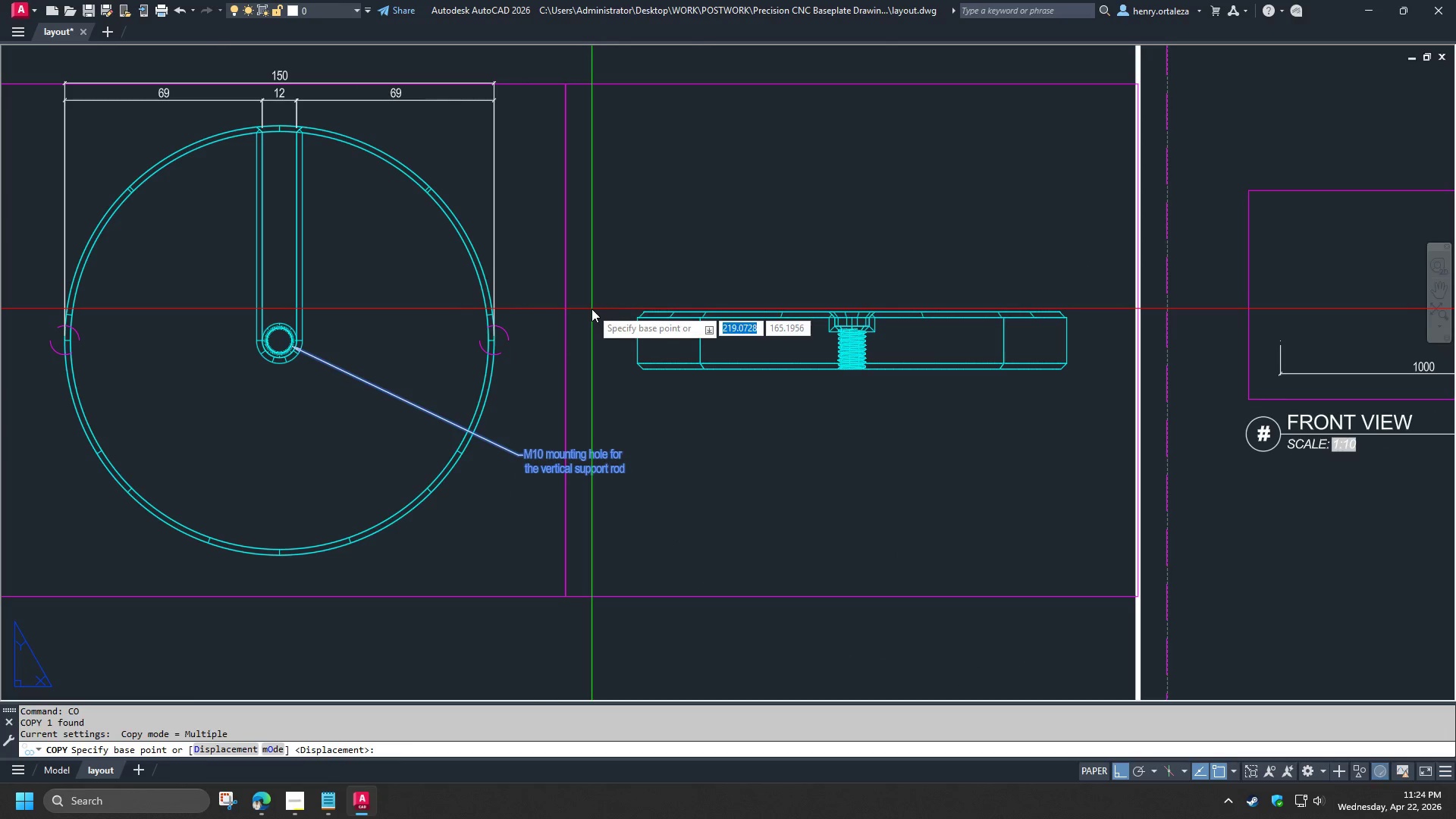 
left_click_drag(start_coordinate=[592, 309], to_coordinate=[597, 296])
 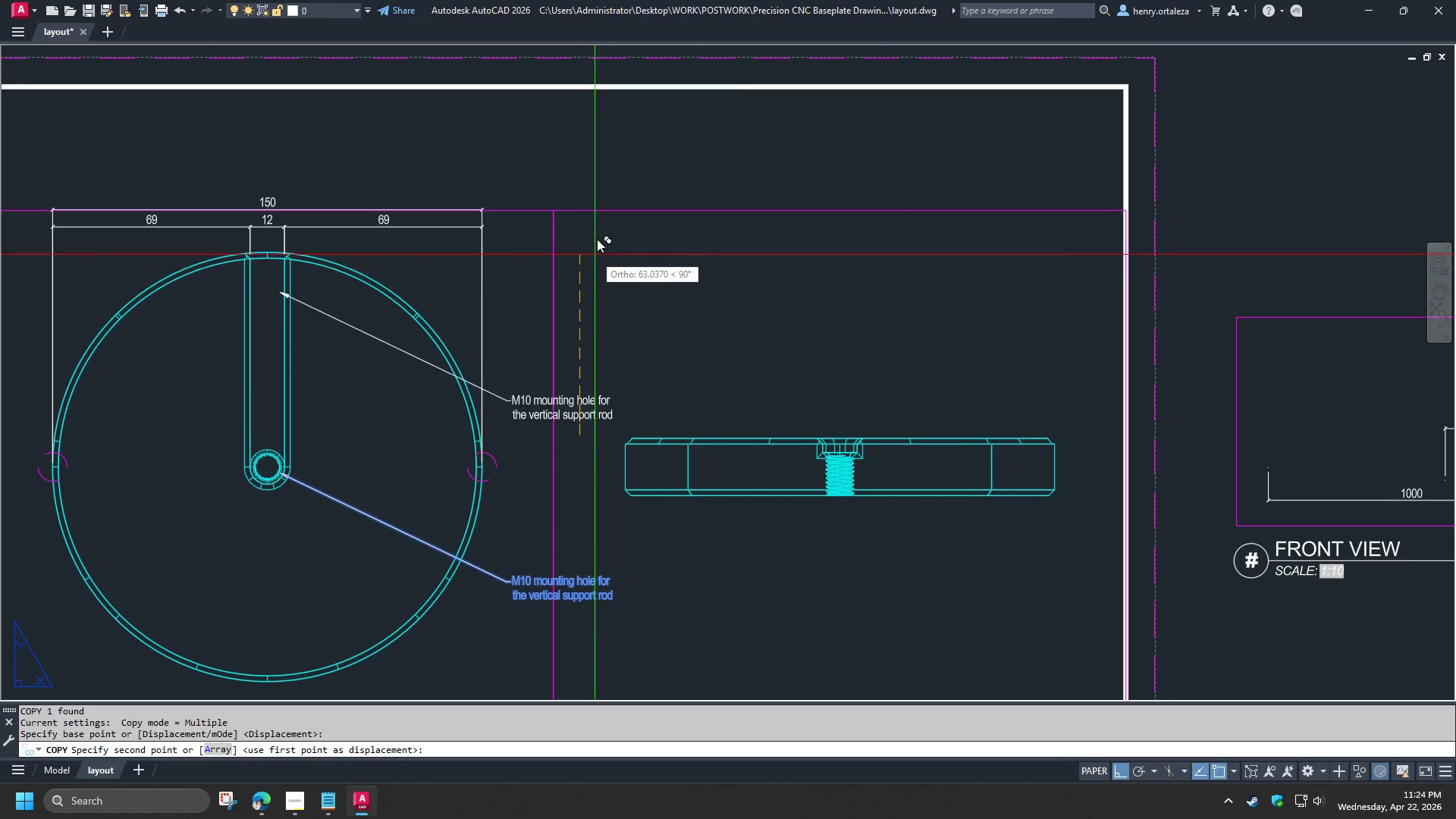 
left_click([595, 232])
 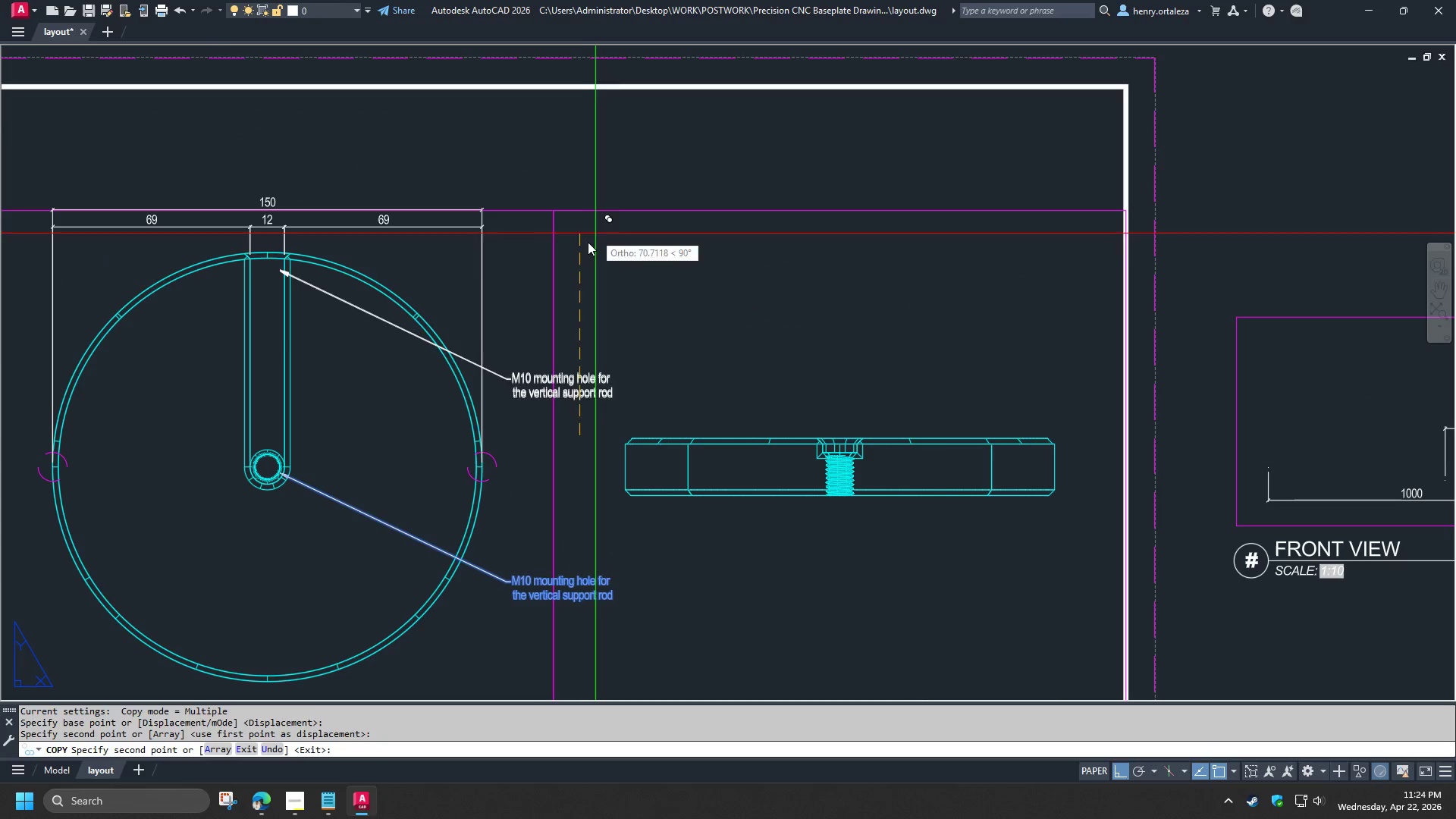 
key(Space)
 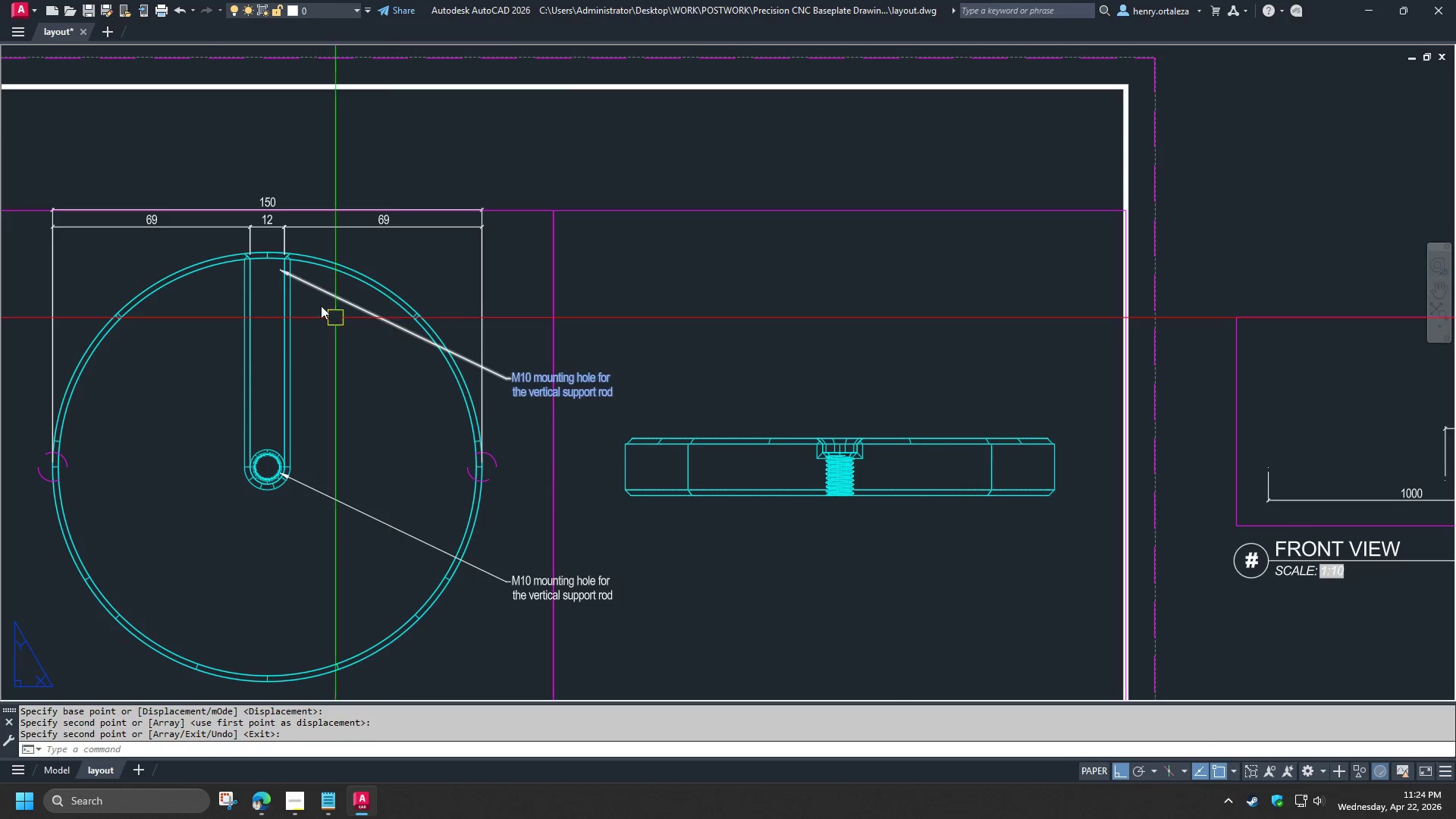 
scroll: coordinate [311, 299], scroll_direction: up, amount: 1.0
 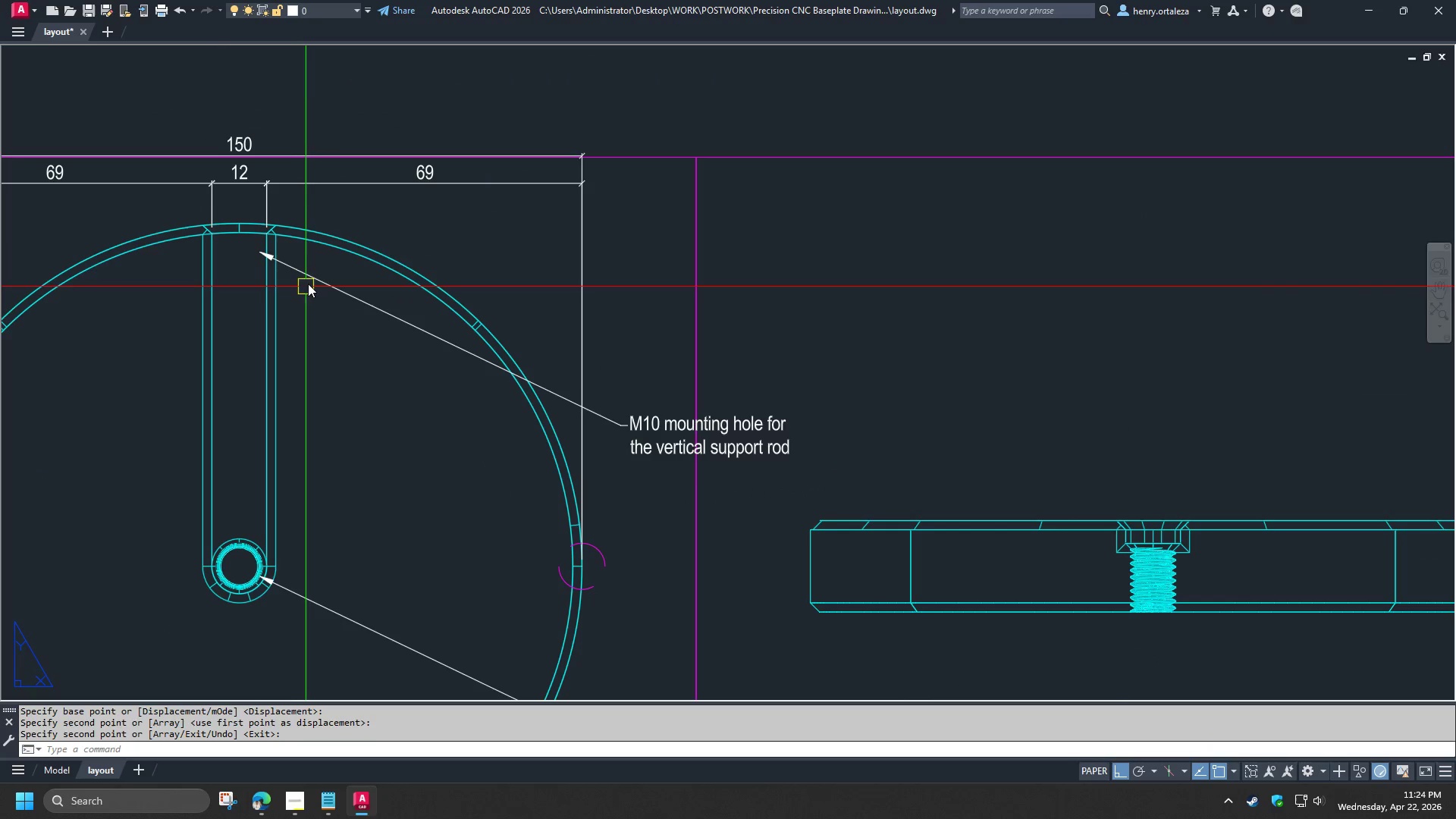 
left_click([309, 279])
 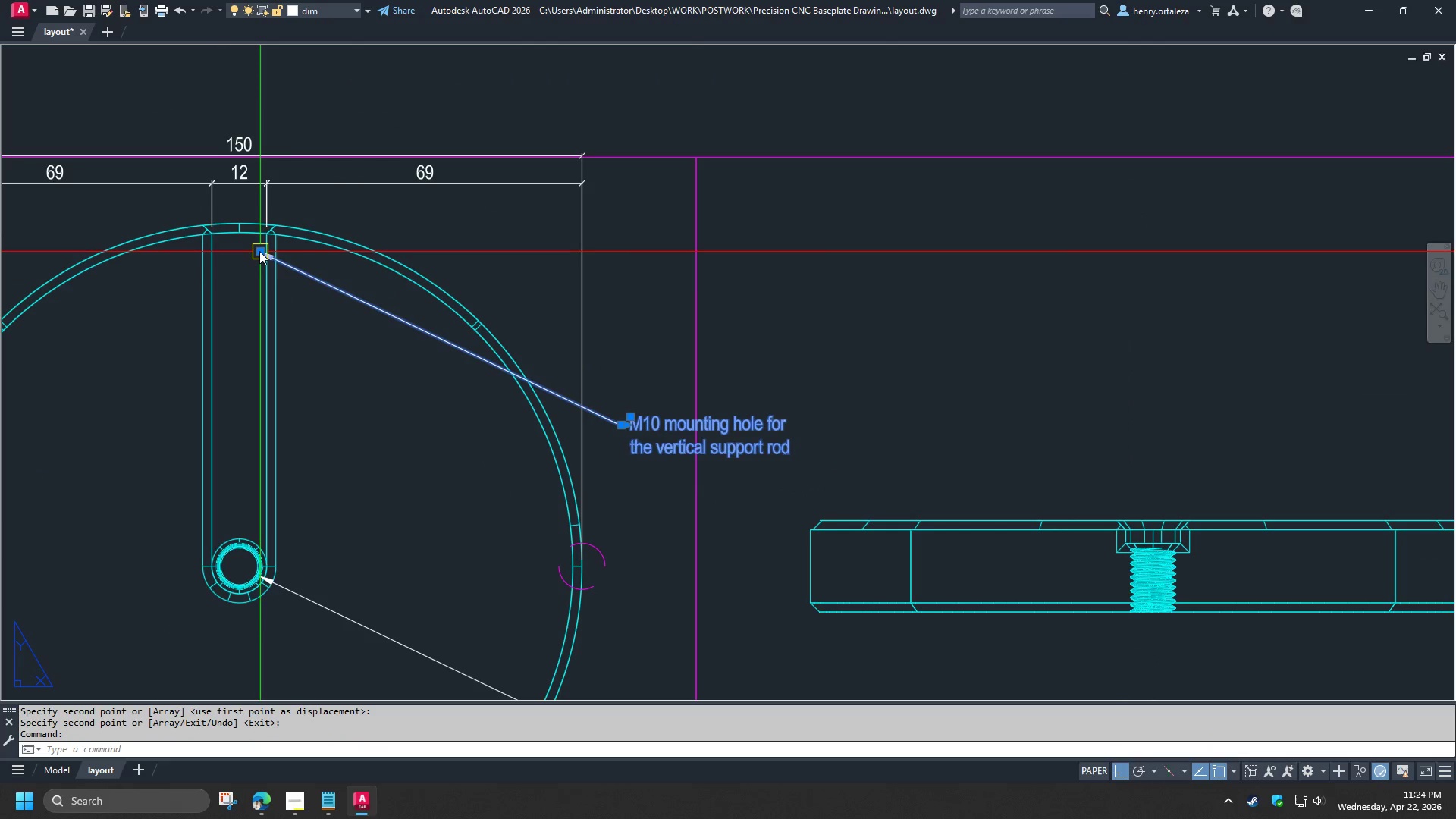 
left_click([259, 251])
 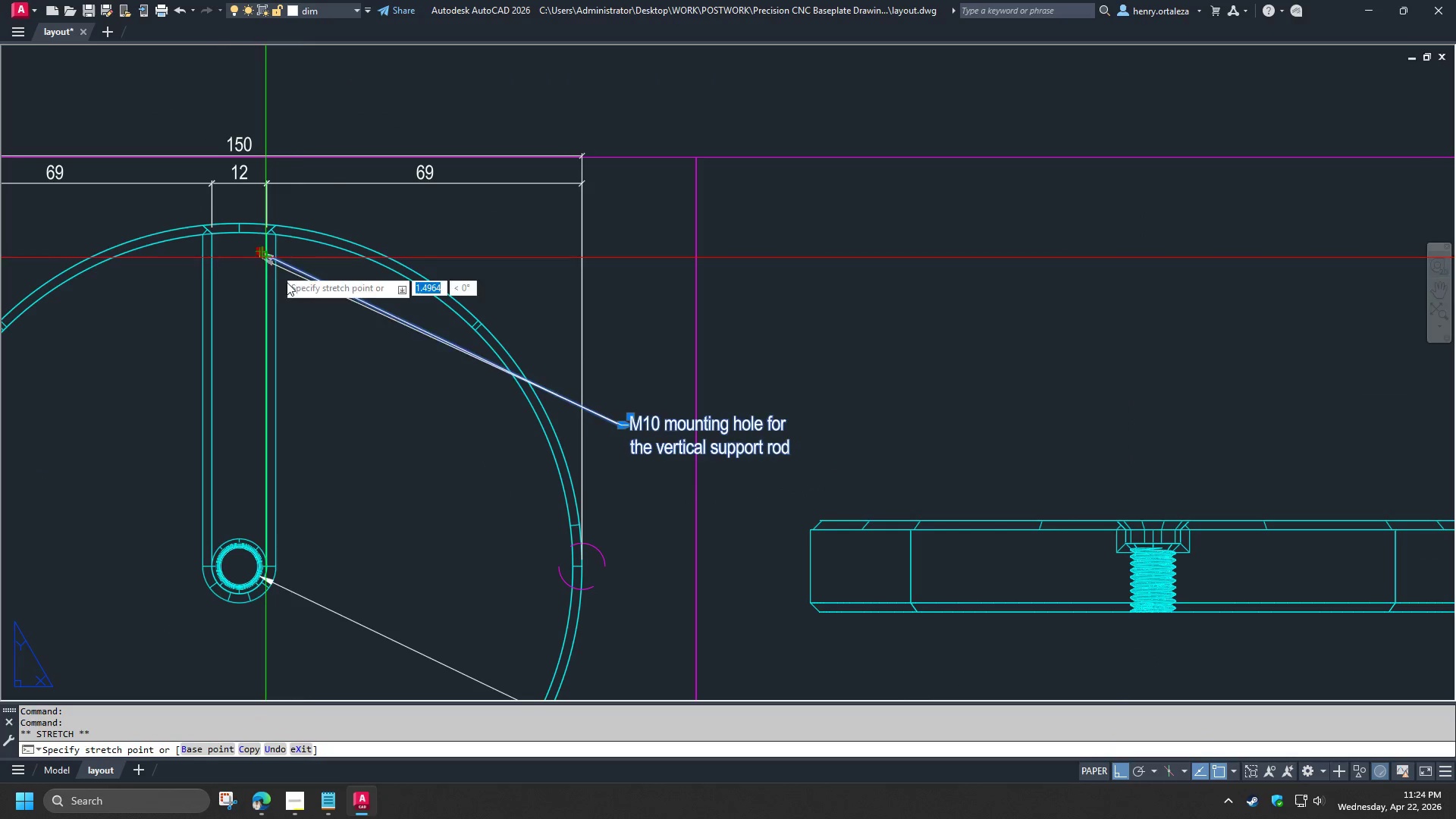 
hold_key(key=ShiftLeft, duration=0.36)
right_click([318, 332])
 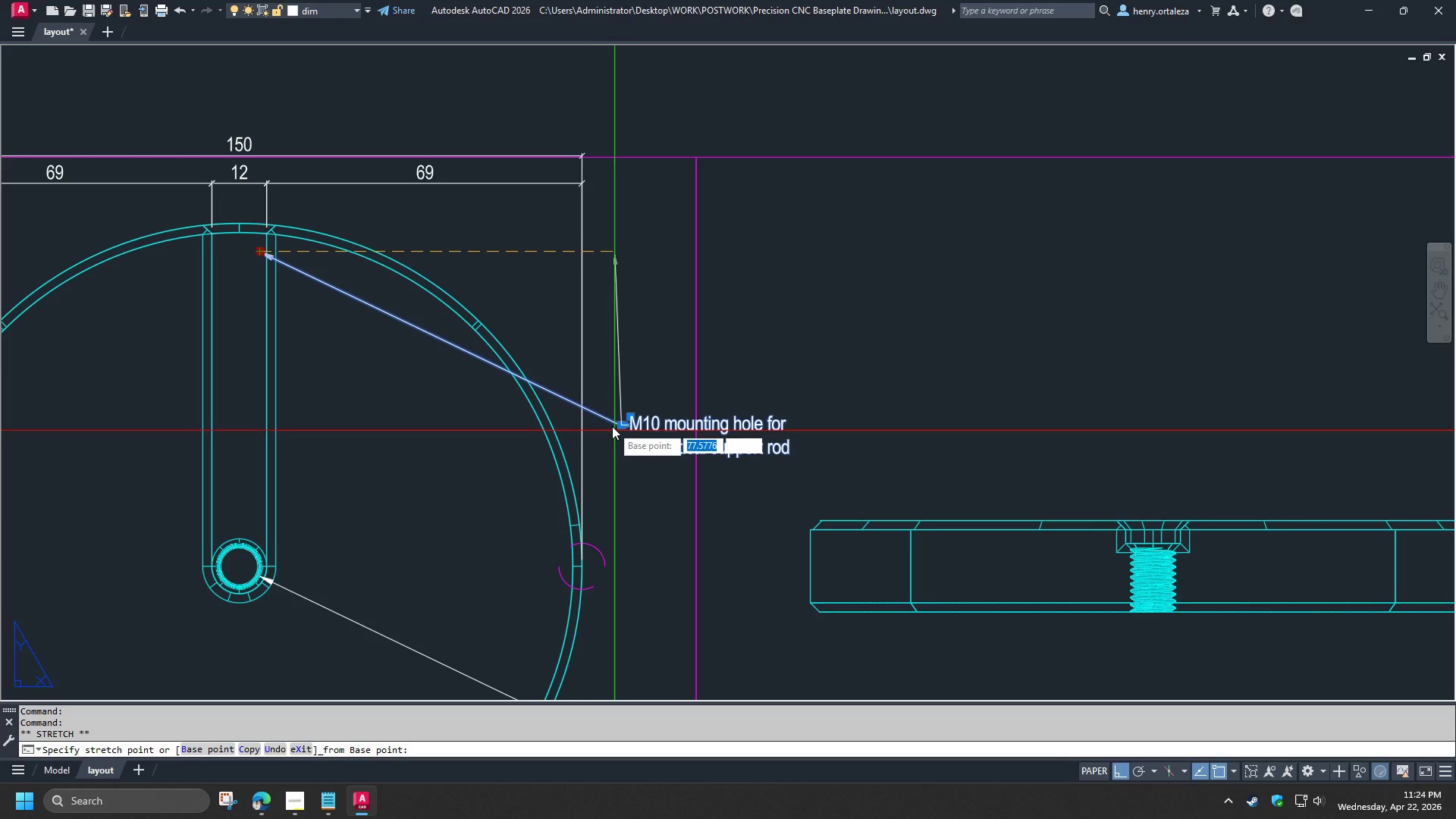 
left_click([617, 426])
 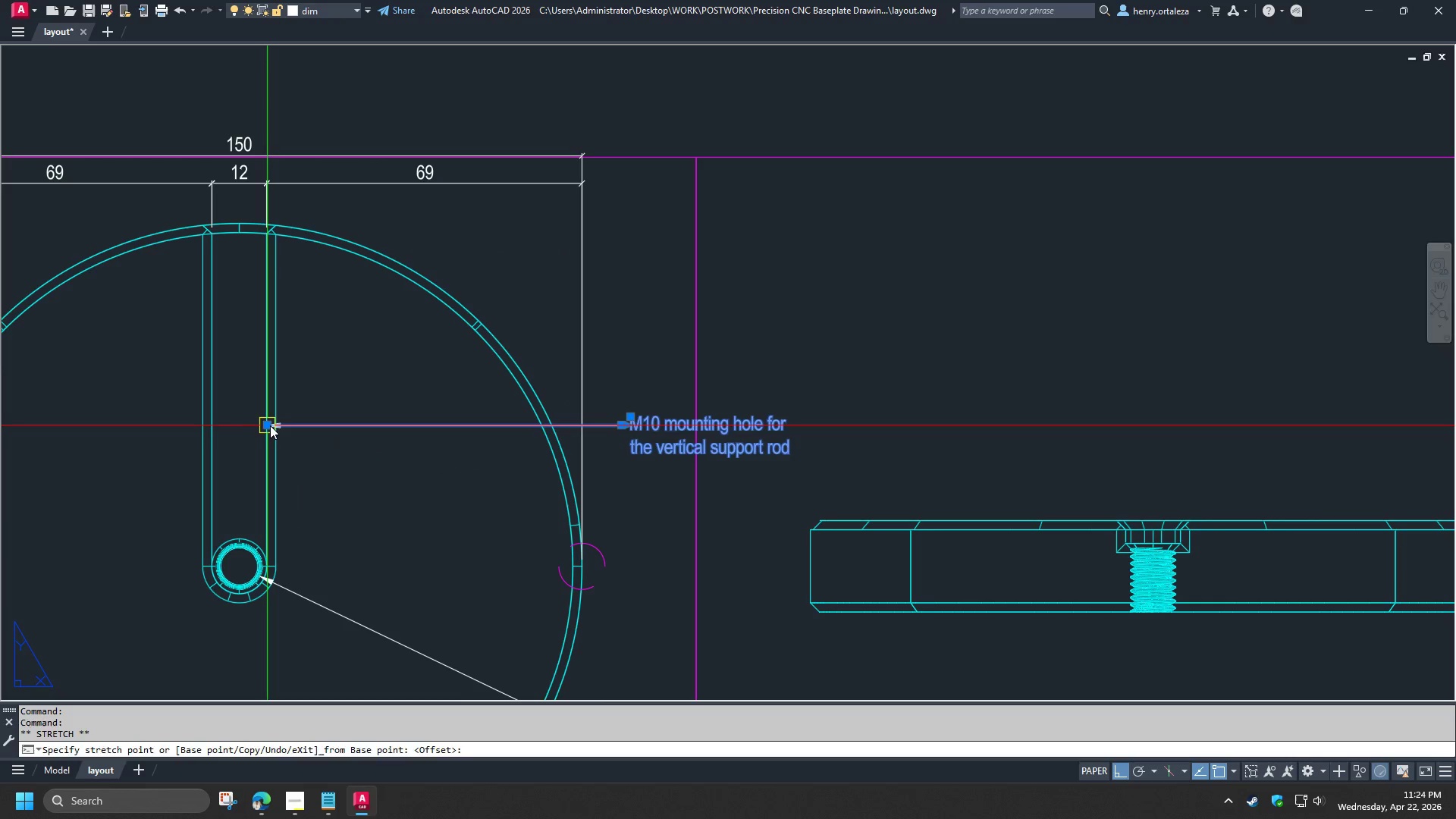 
key(Escape)
 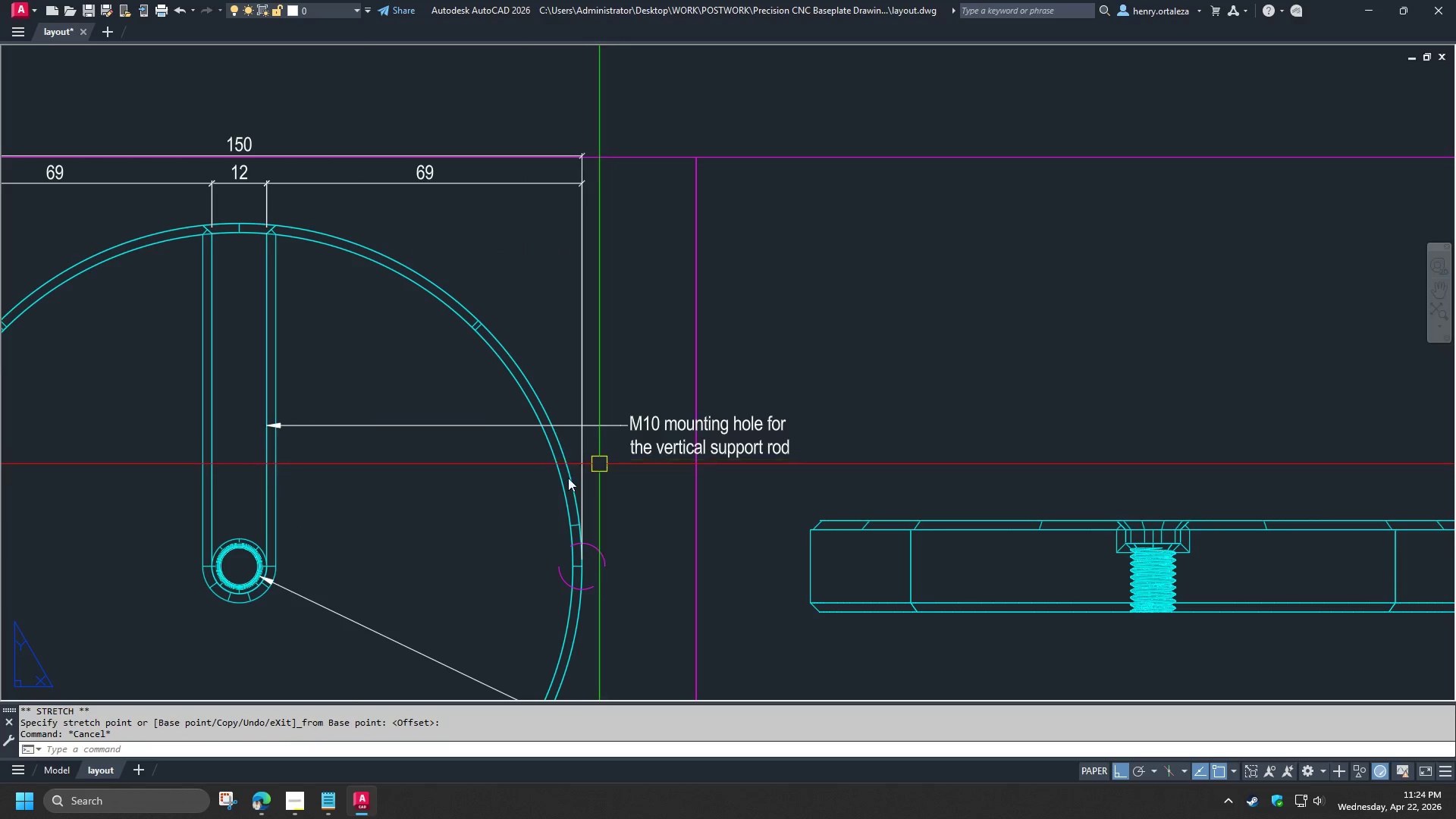 
left_click([297, 818])